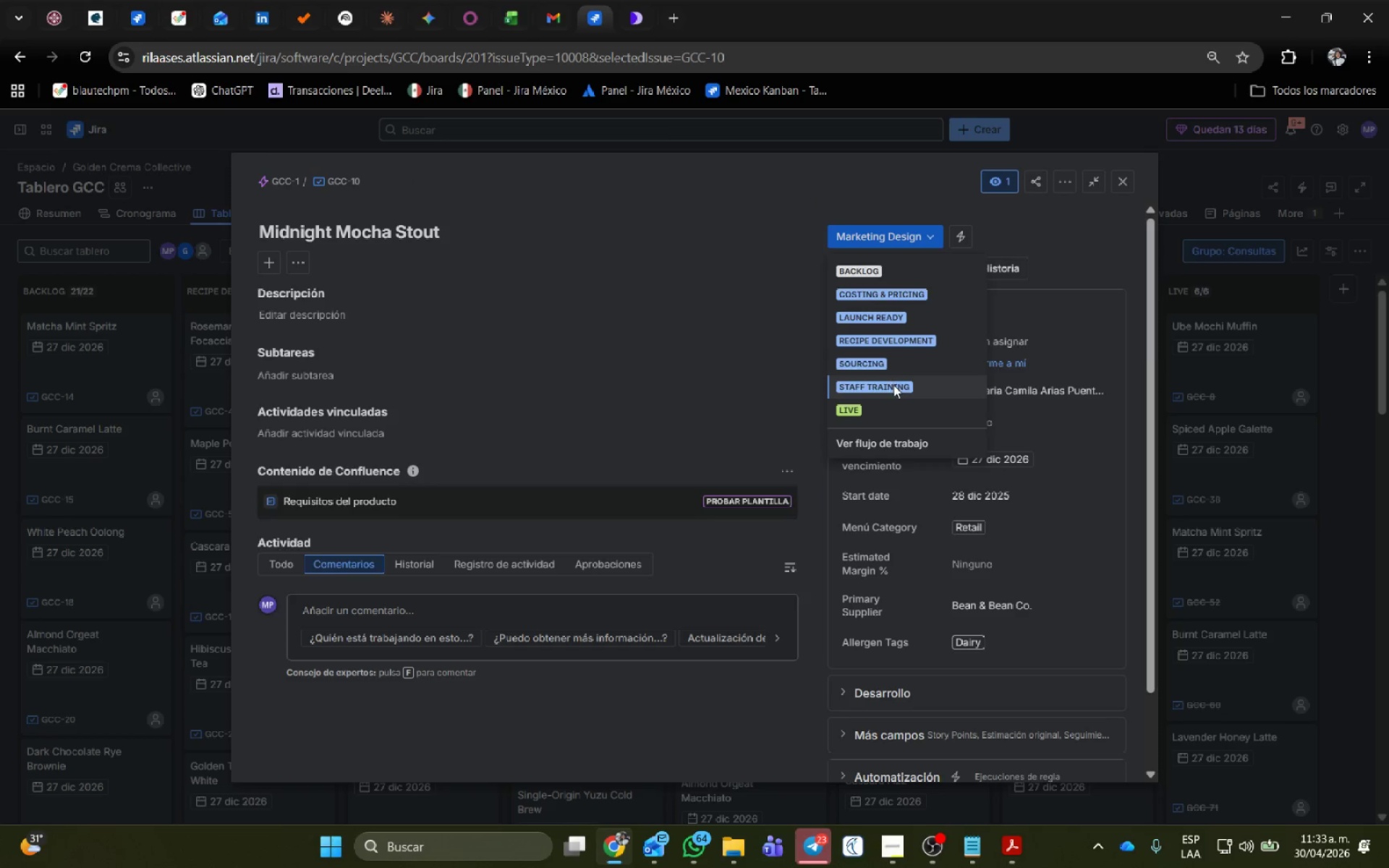 
left_click([894, 387])
 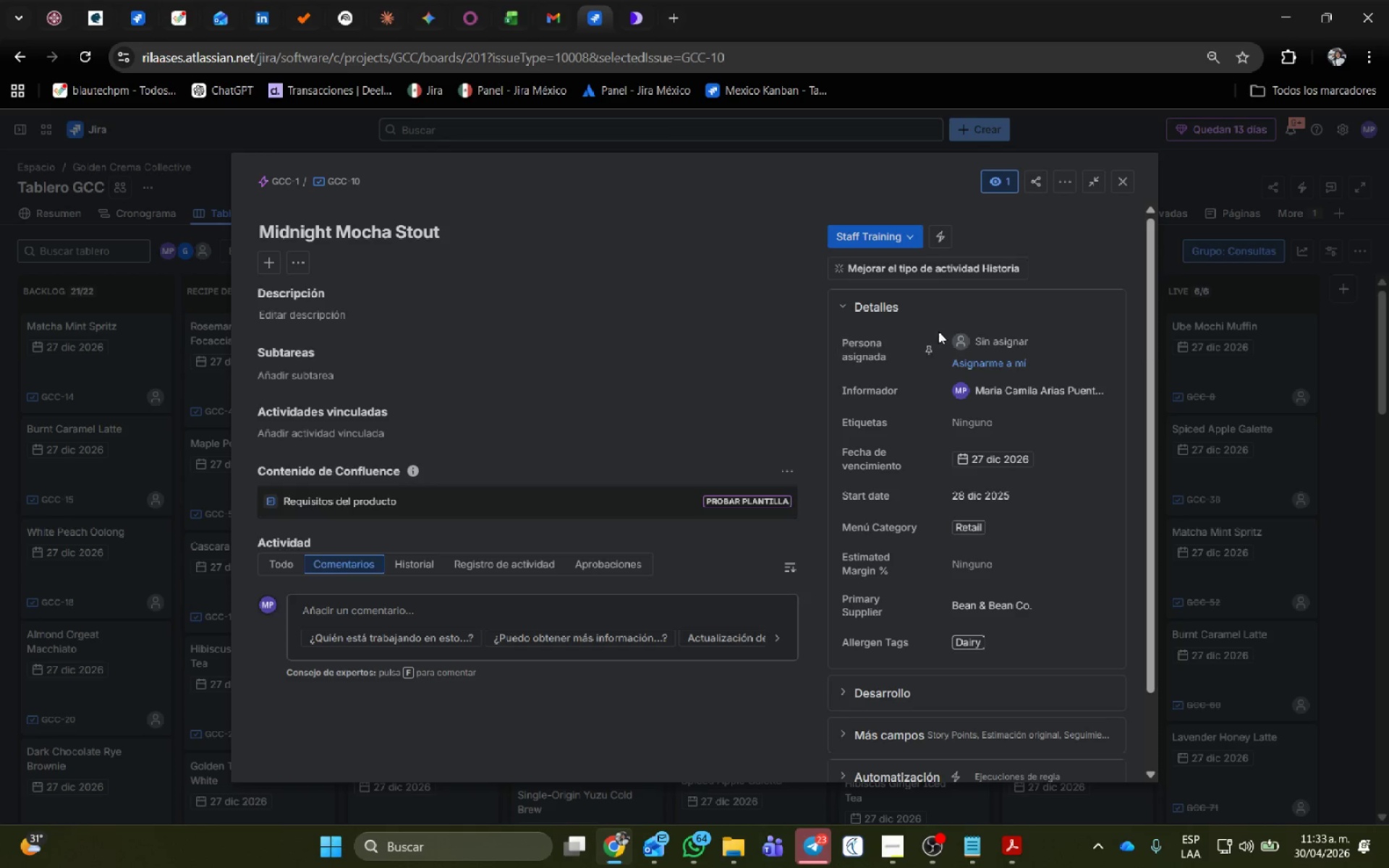 
wait(9.72)
 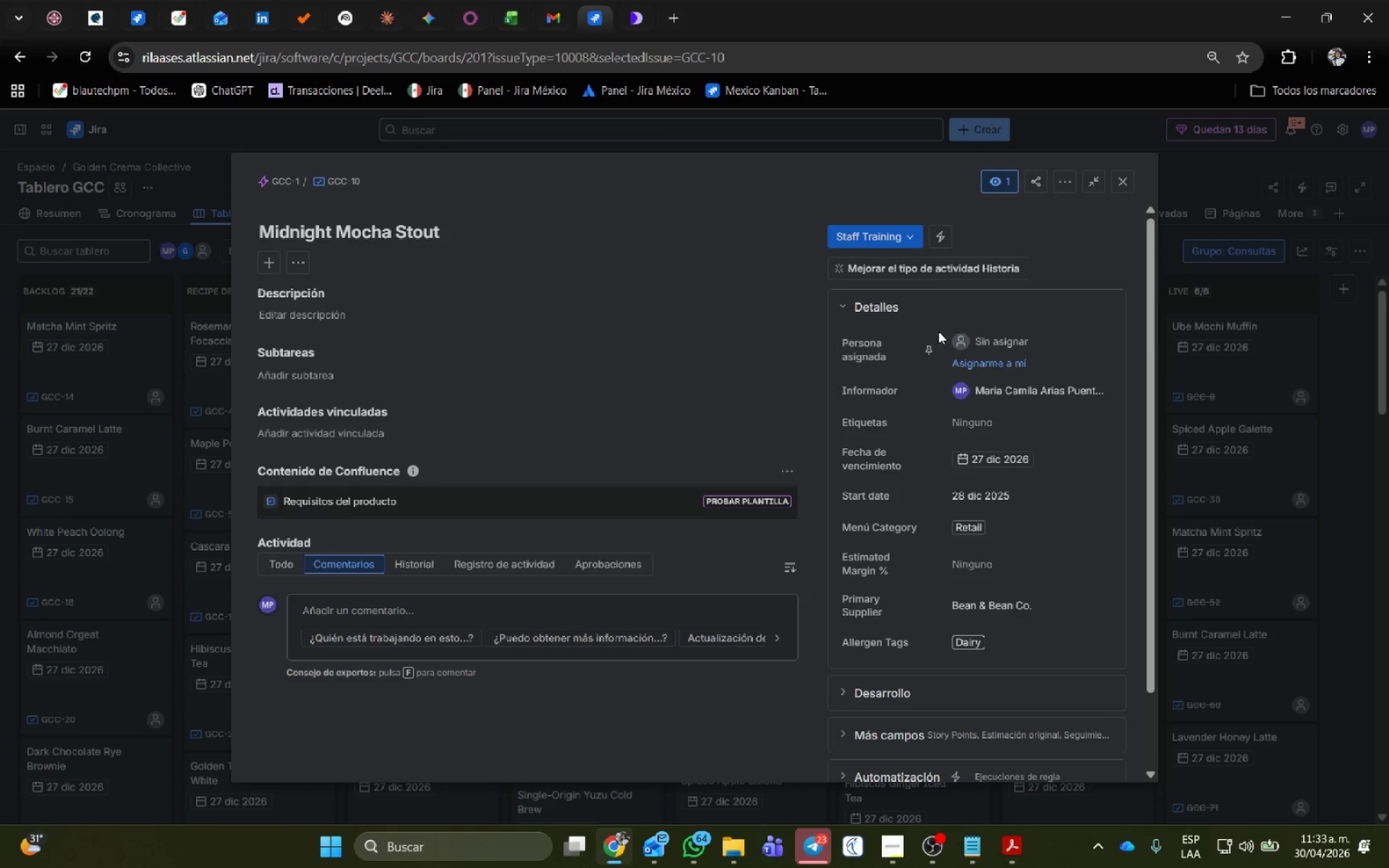 
scroll: coordinate [467, 599], scroll_direction: down, amount: 3.0
 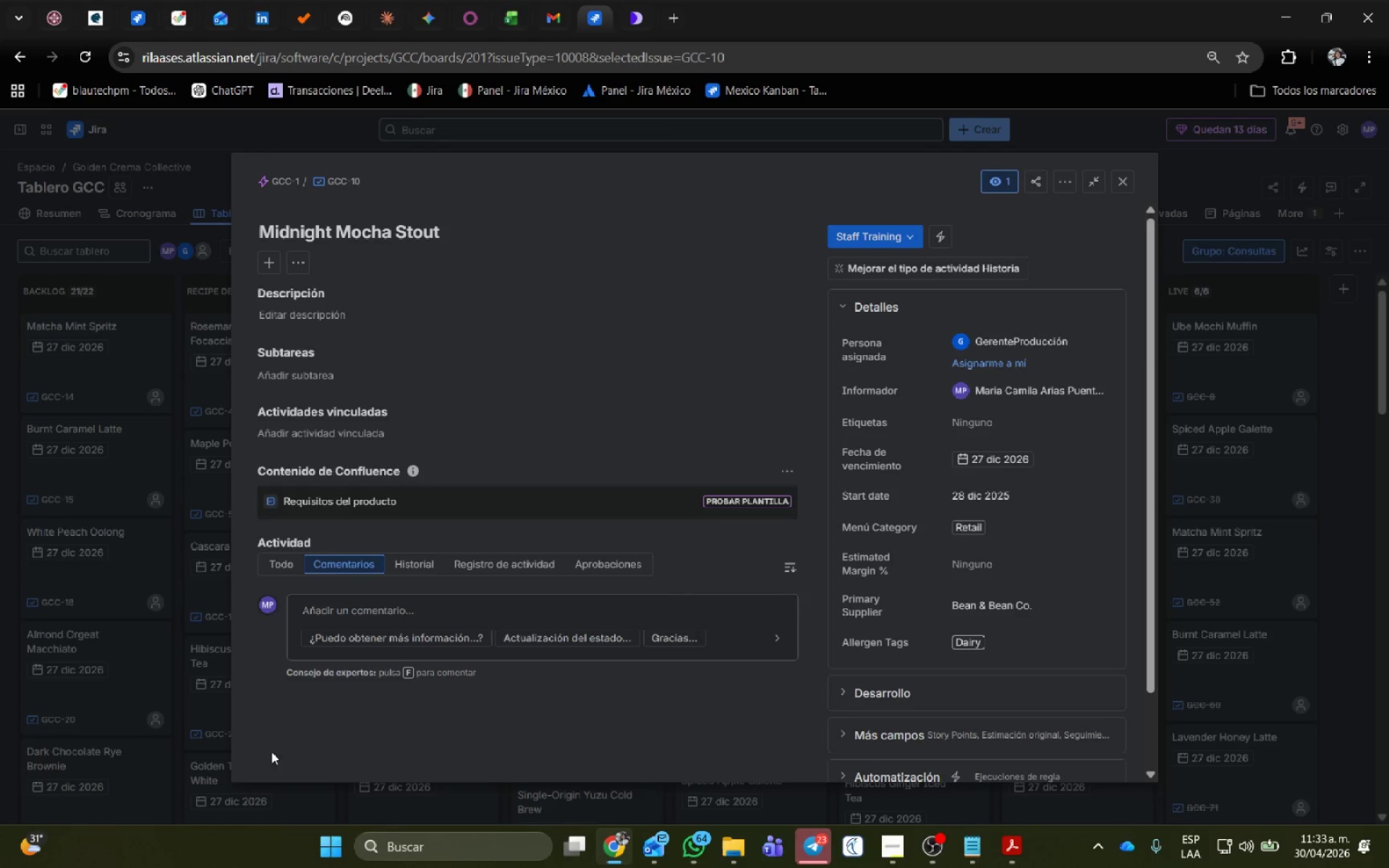 
left_click([214, 687])
 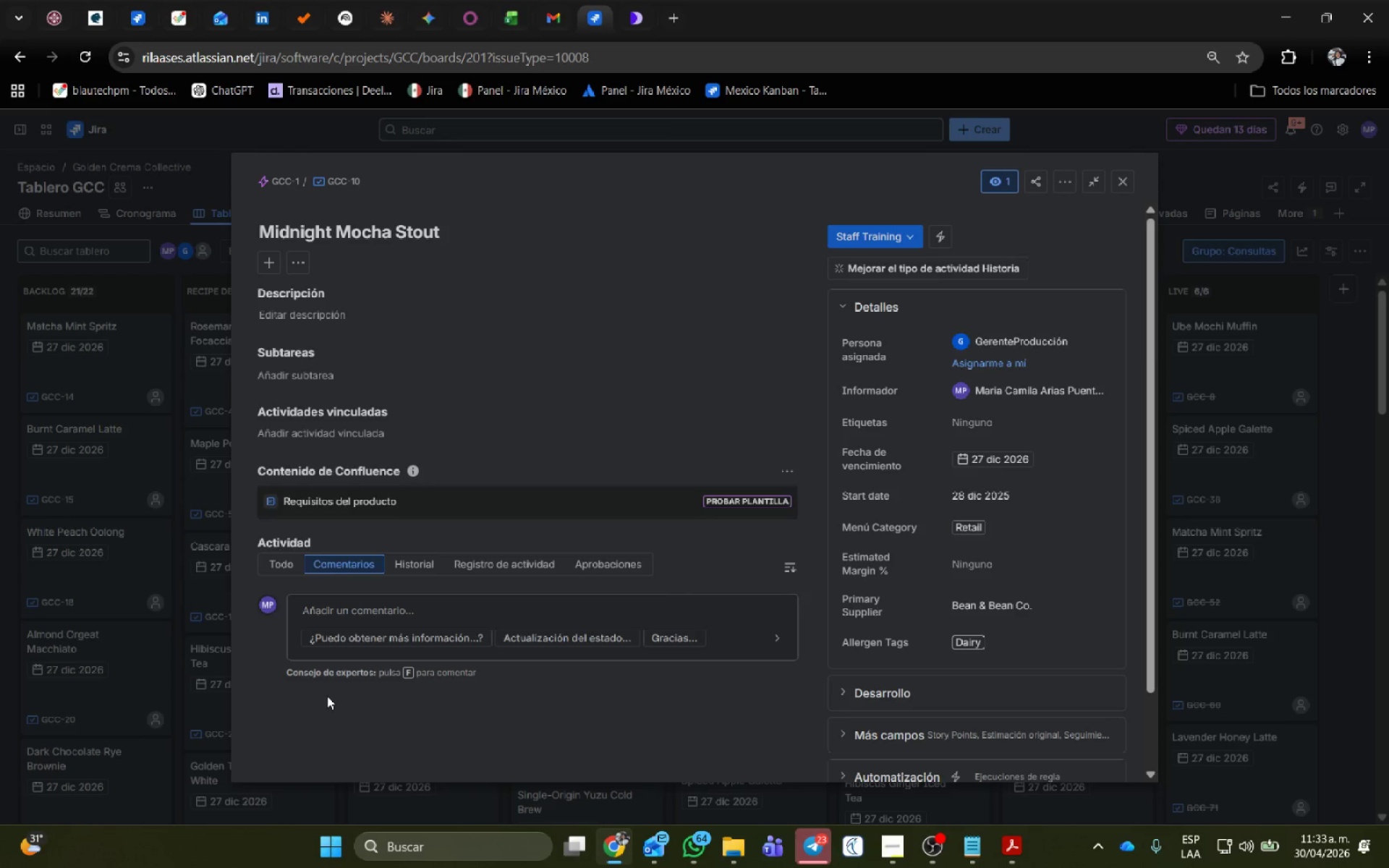 
scroll: coordinate [344, 711], scroll_direction: up, amount: 5.0
 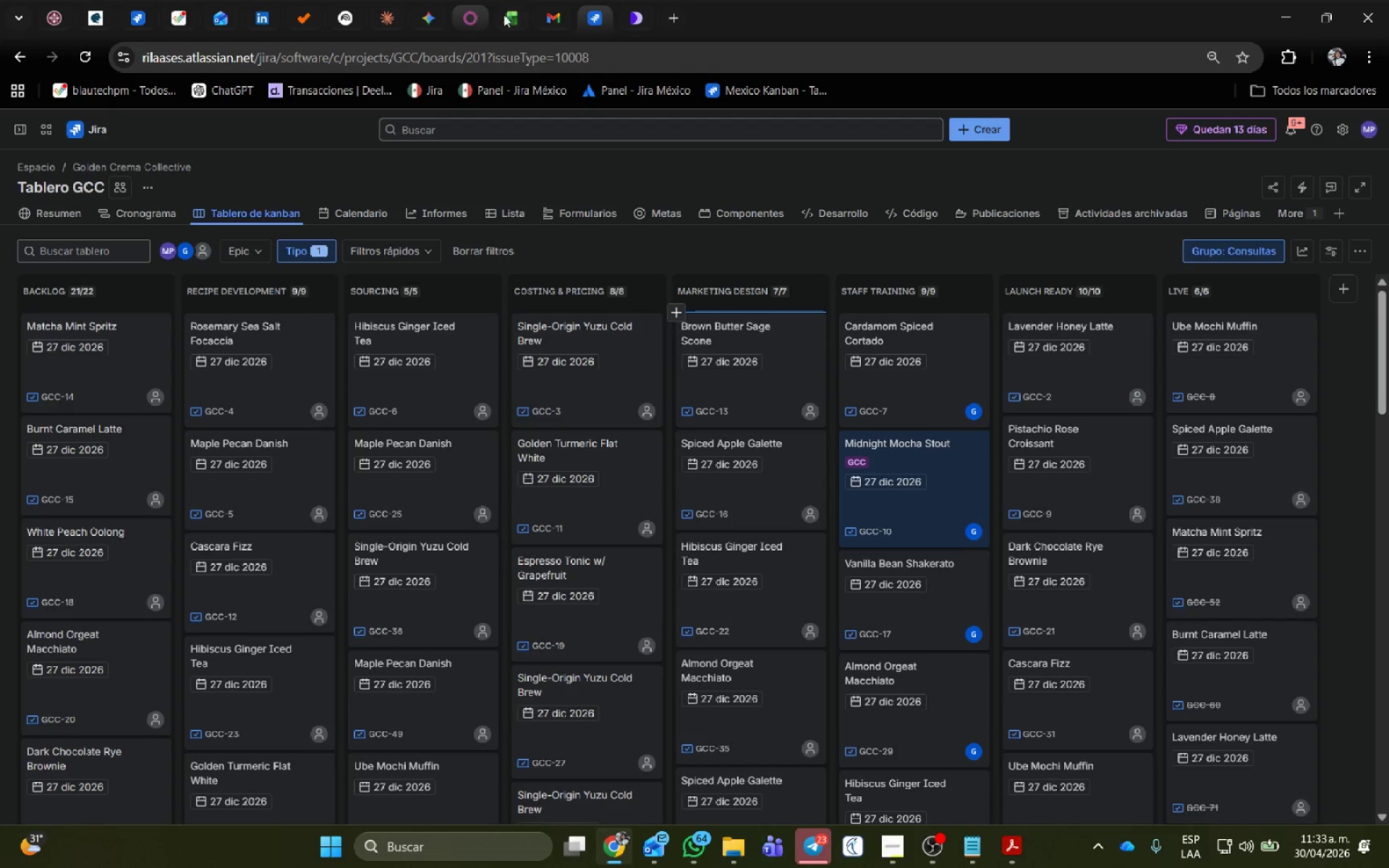 
left_click([548, 10])
 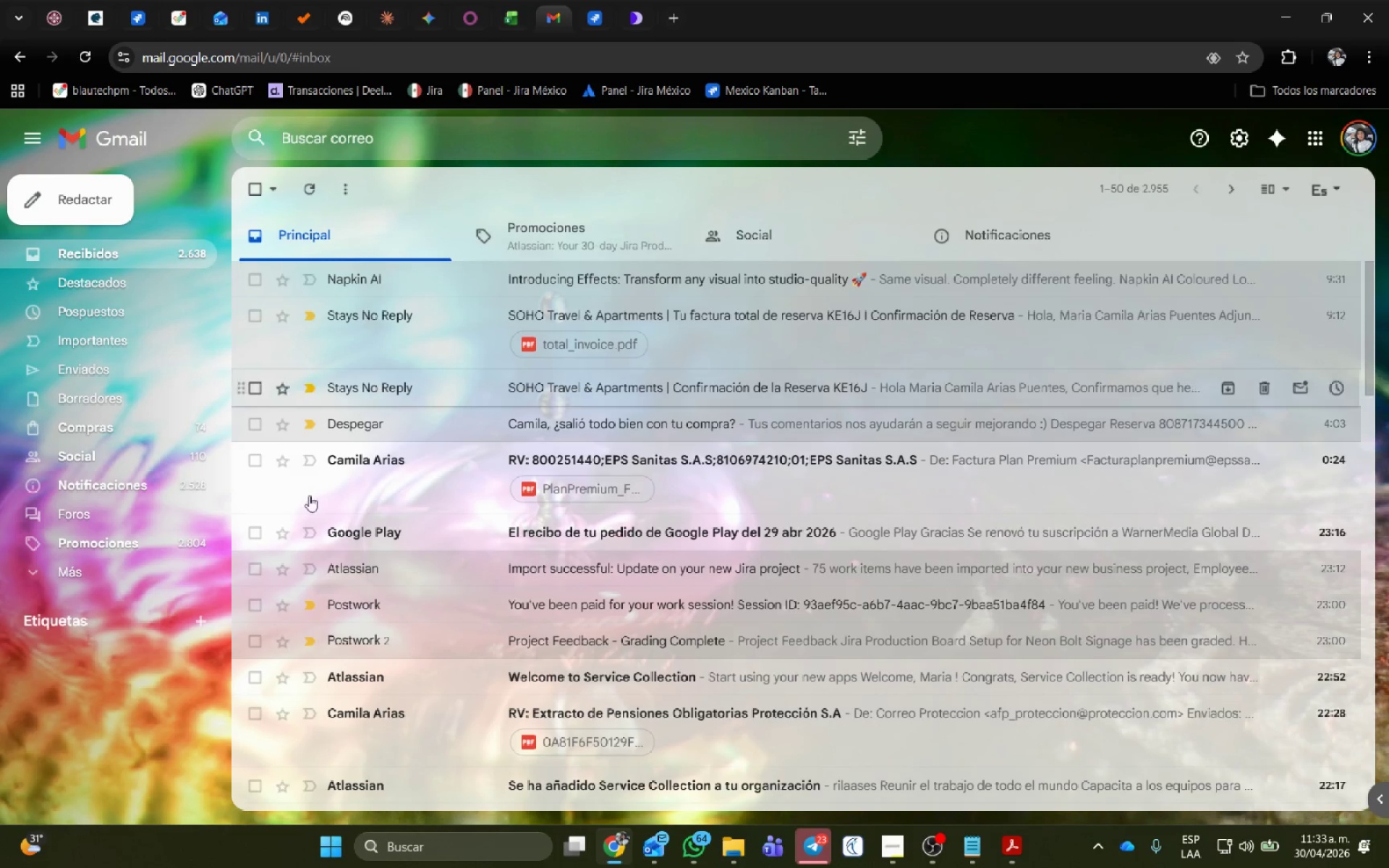 
scroll: coordinate [300, 518], scroll_direction: up, amount: 4.0
 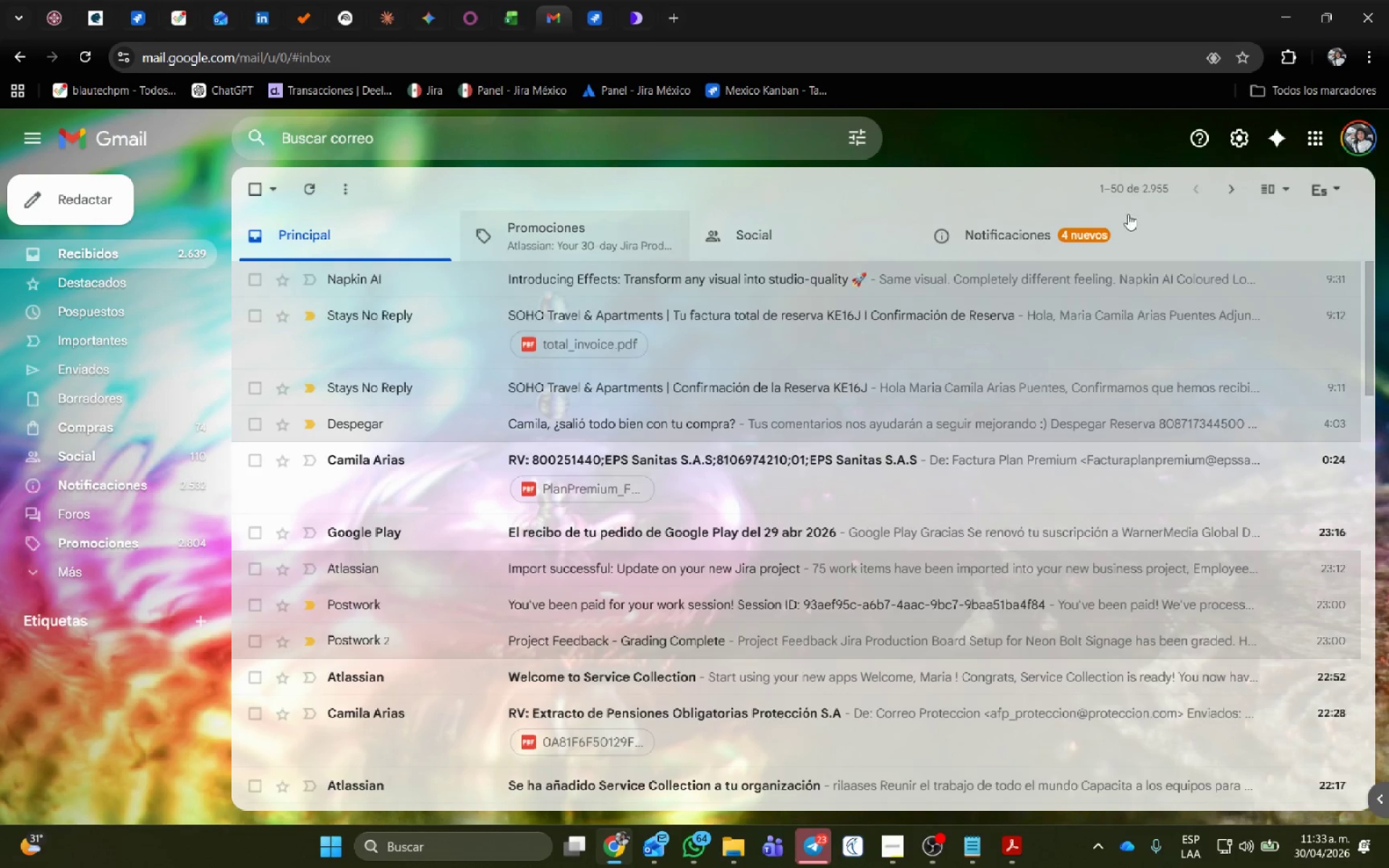 
left_click([1024, 226])
 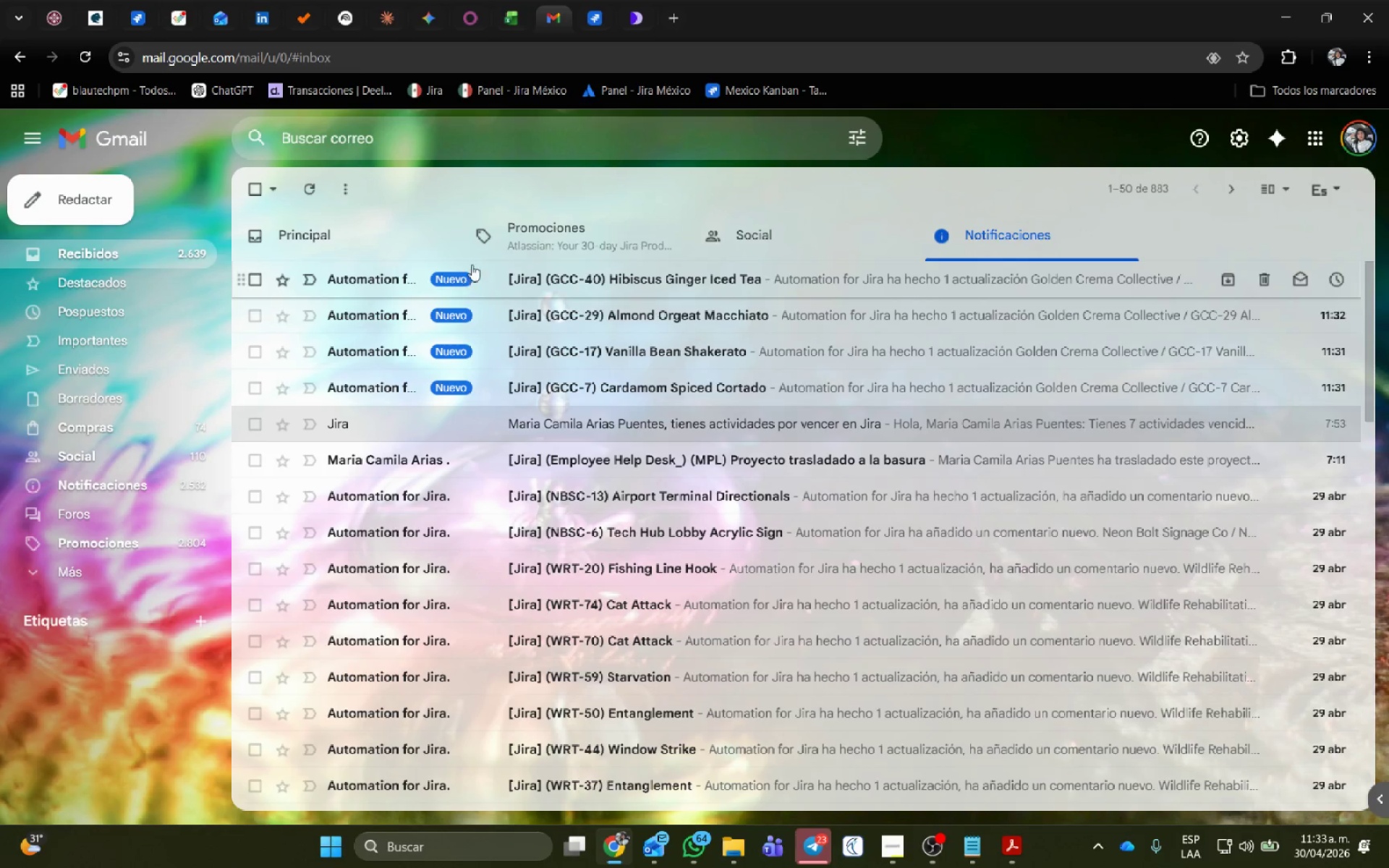 
left_click([364, 229])
 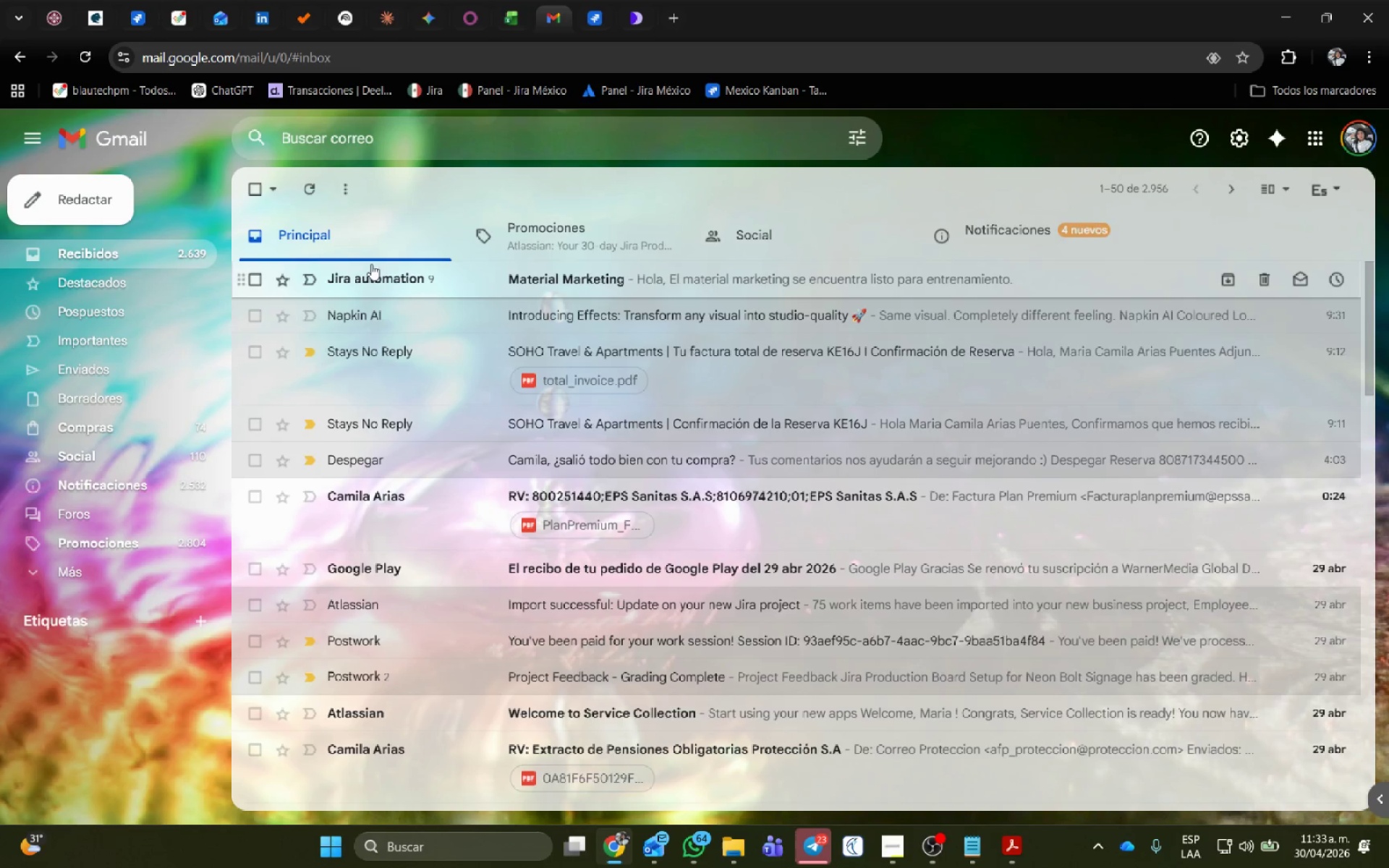 
left_click([371, 264])
 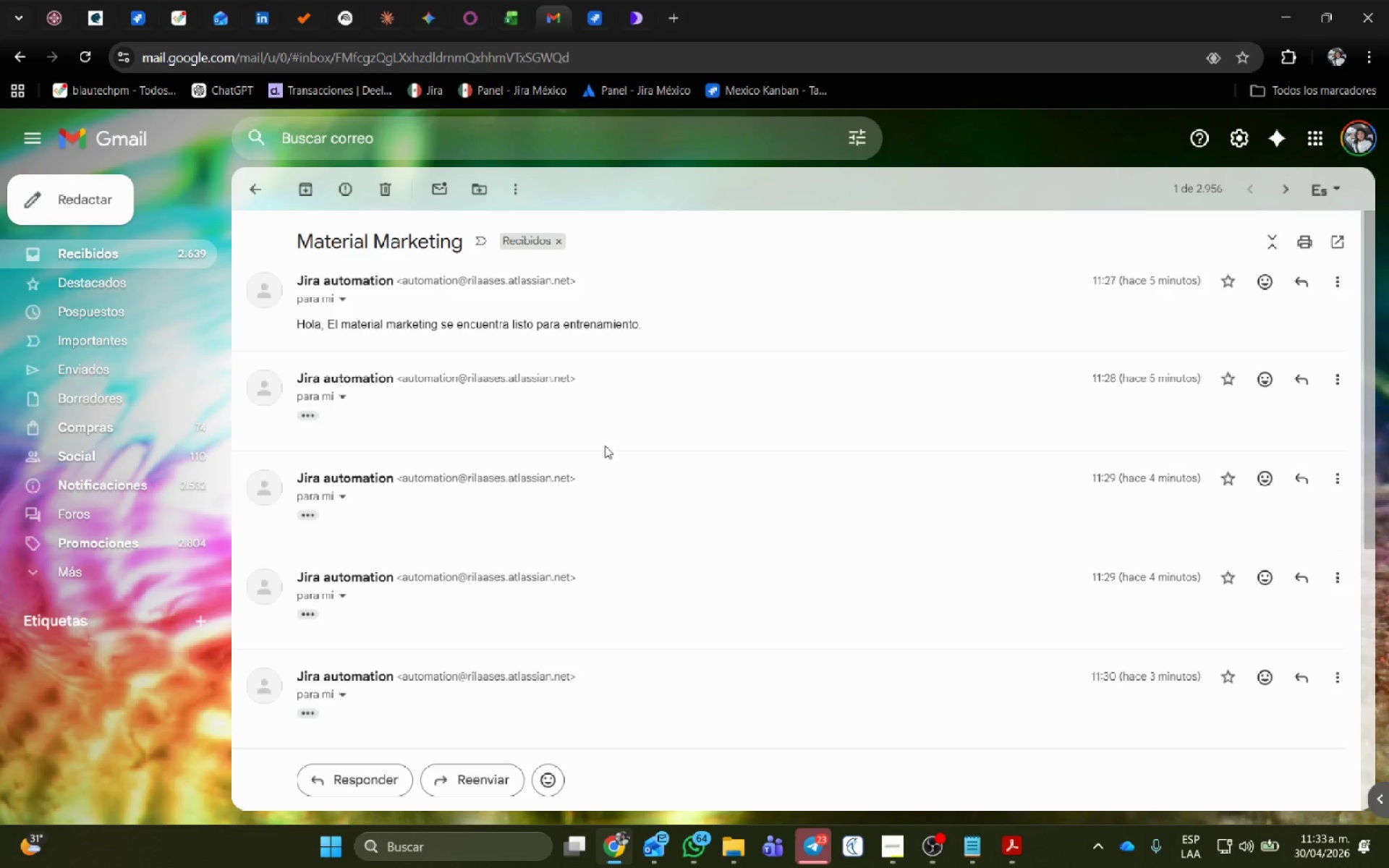 
scroll: coordinate [370, 518], scroll_direction: down, amount: 4.0
 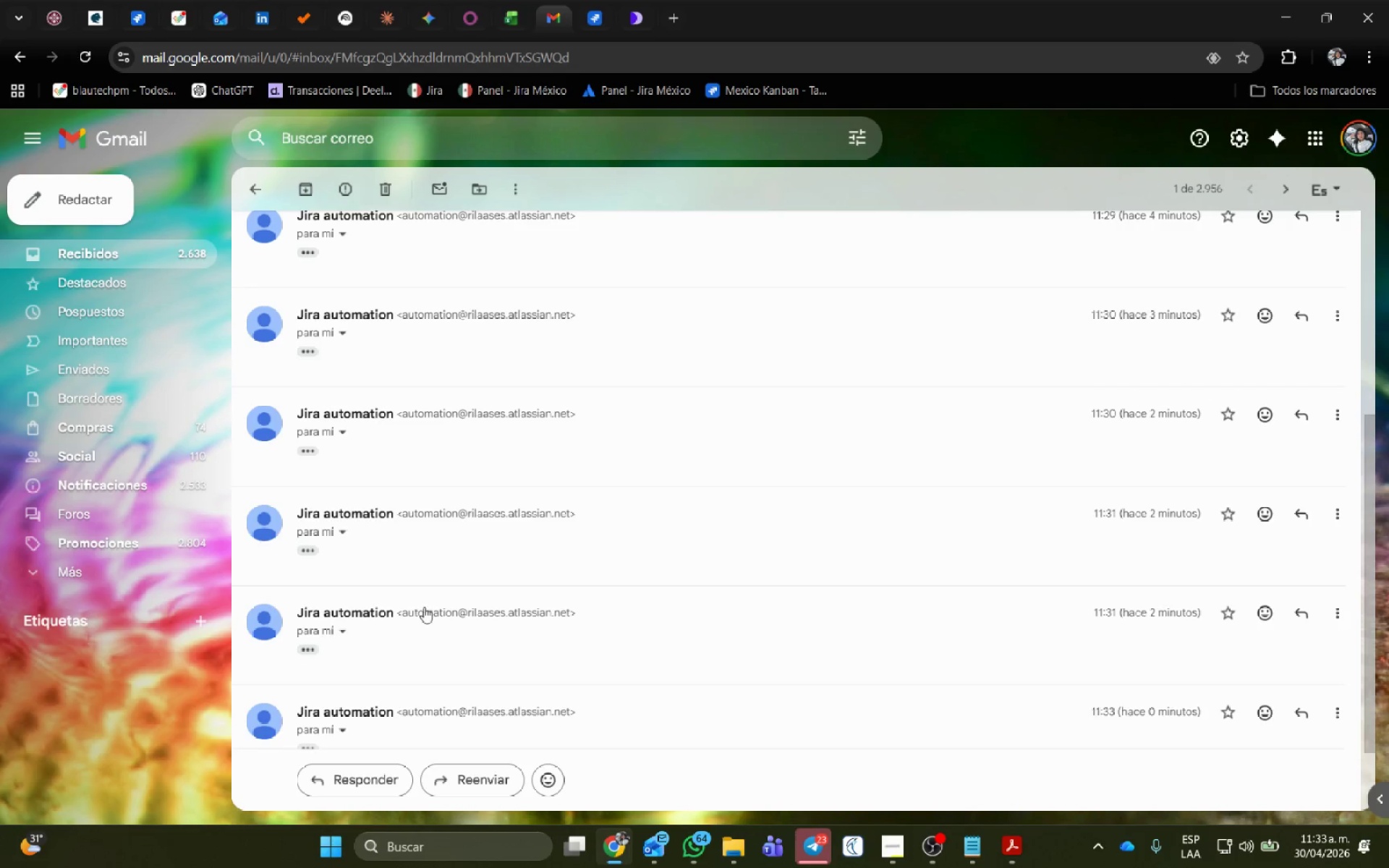 
left_click([517, 613])
 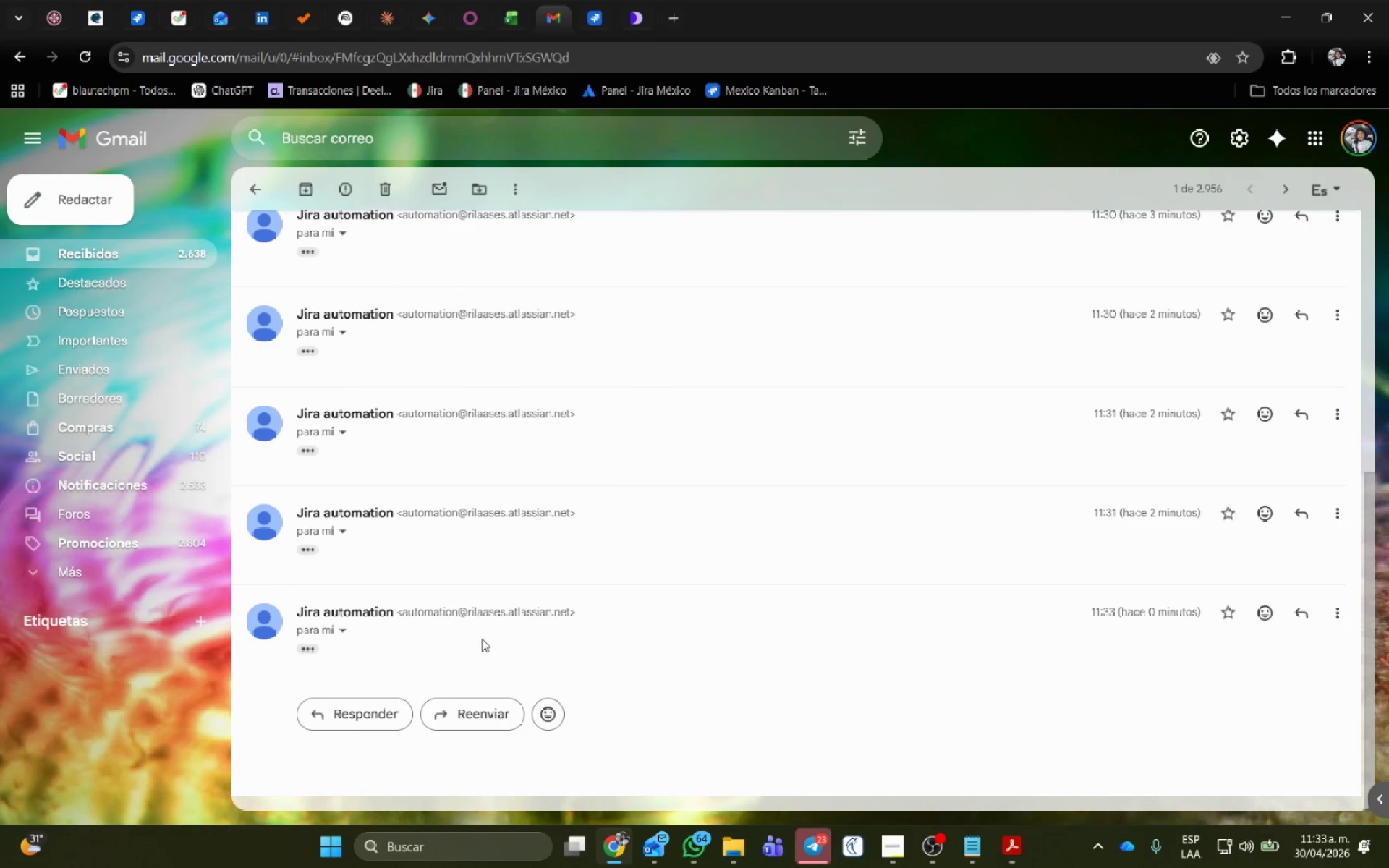 
scroll: coordinate [424, 607], scroll_direction: down, amount: 5.0
 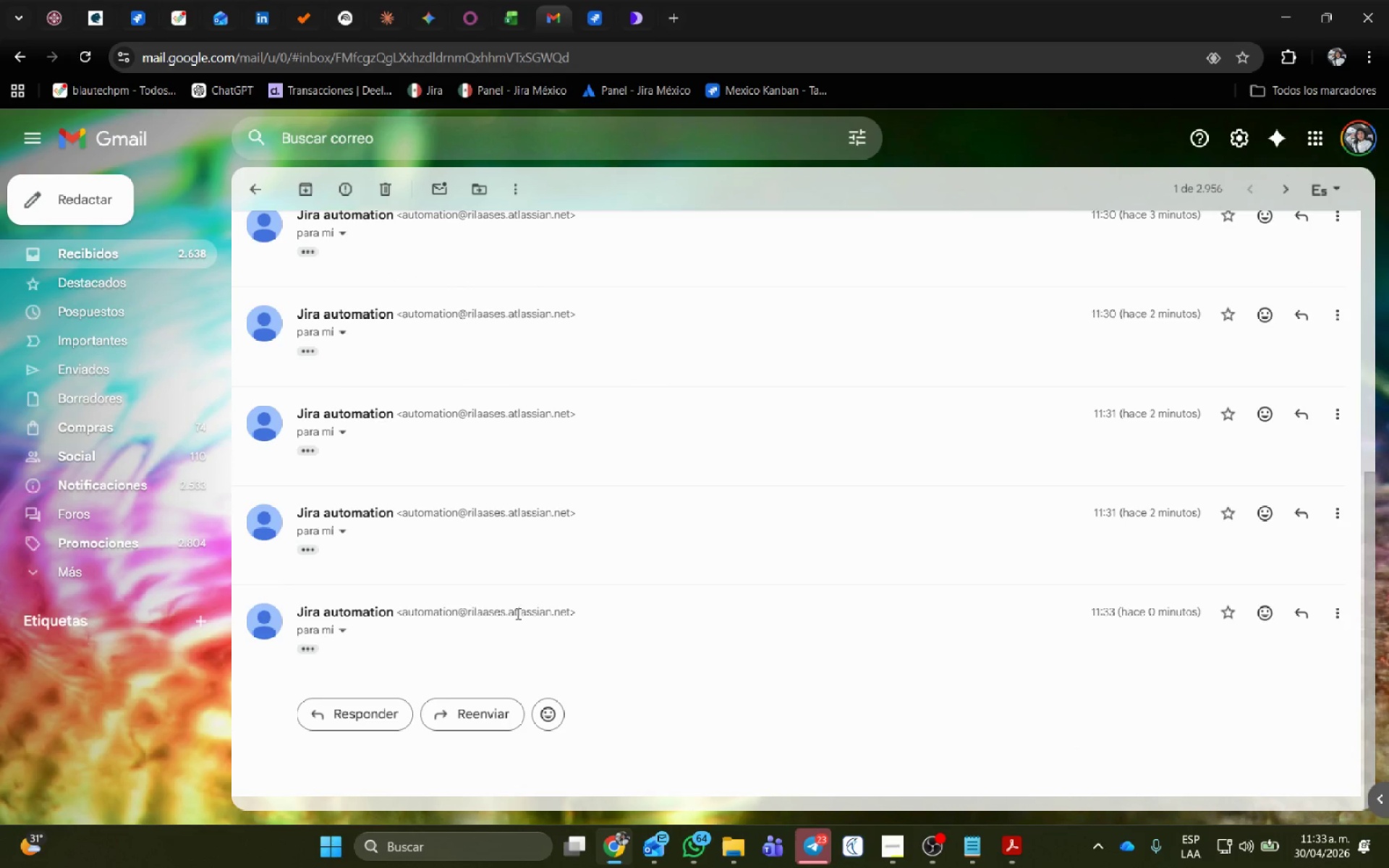 
double_click([482, 639])
 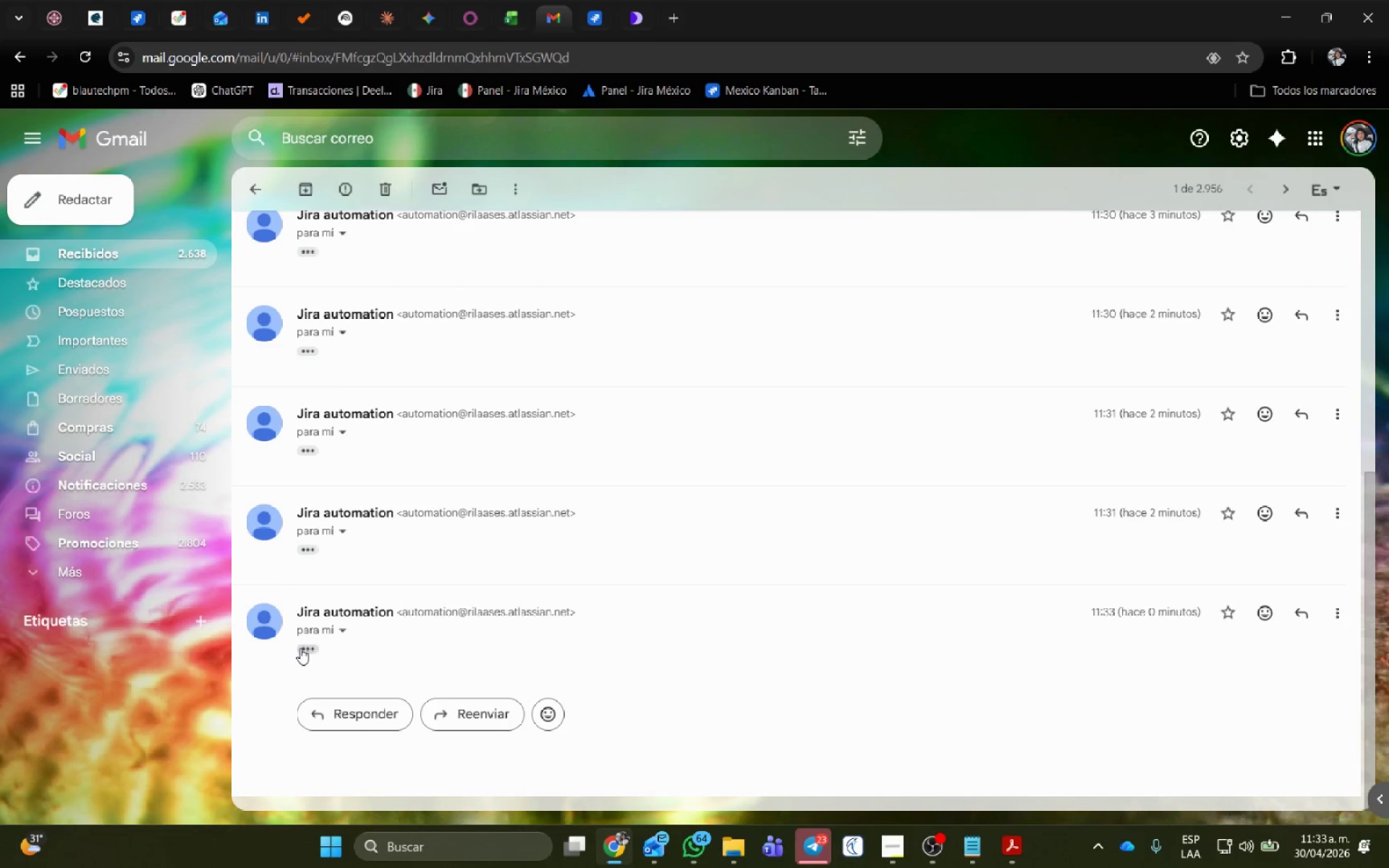 
left_click([300, 648])
 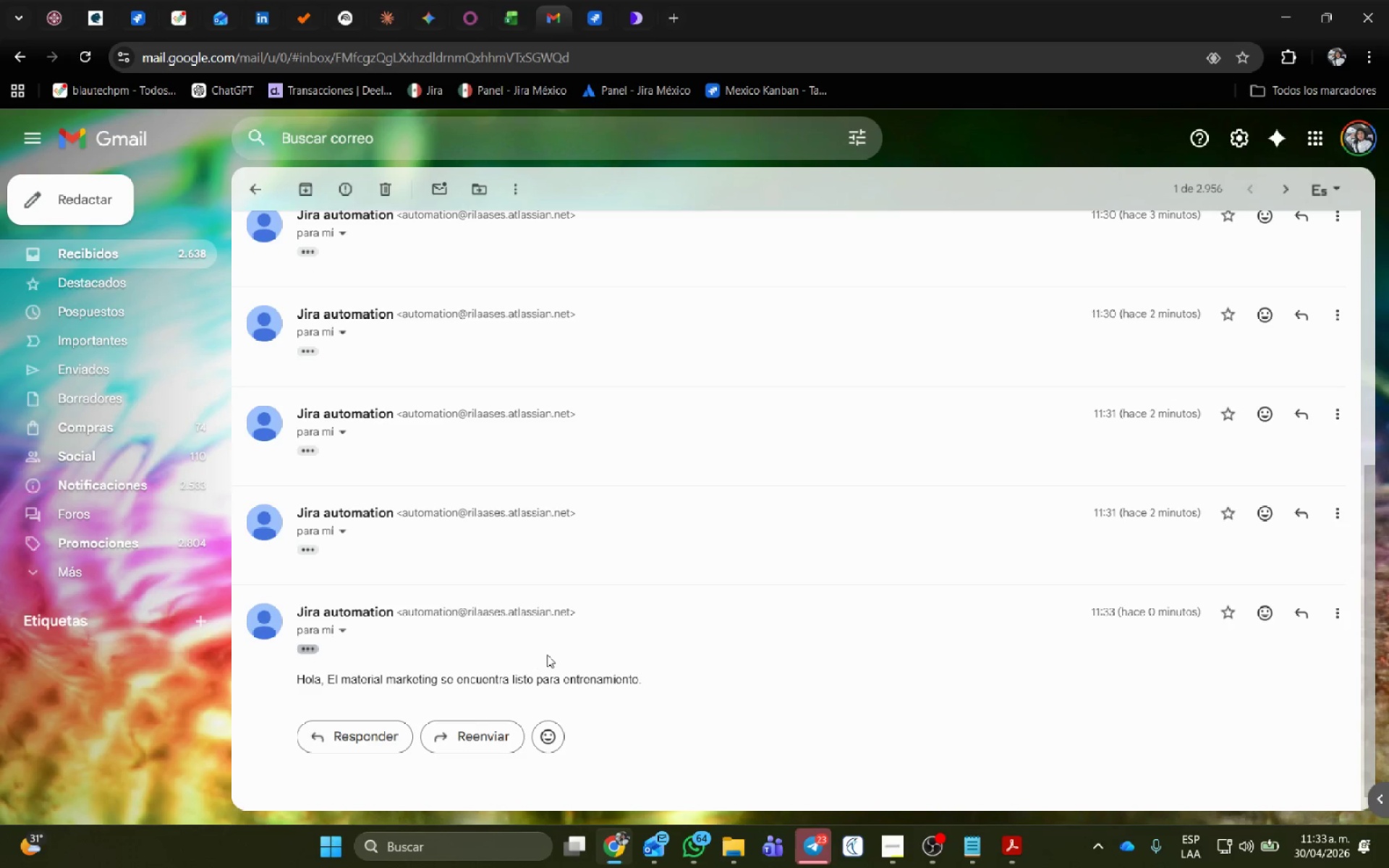 
scroll: coordinate [547, 655], scroll_direction: down, amount: 1.0
 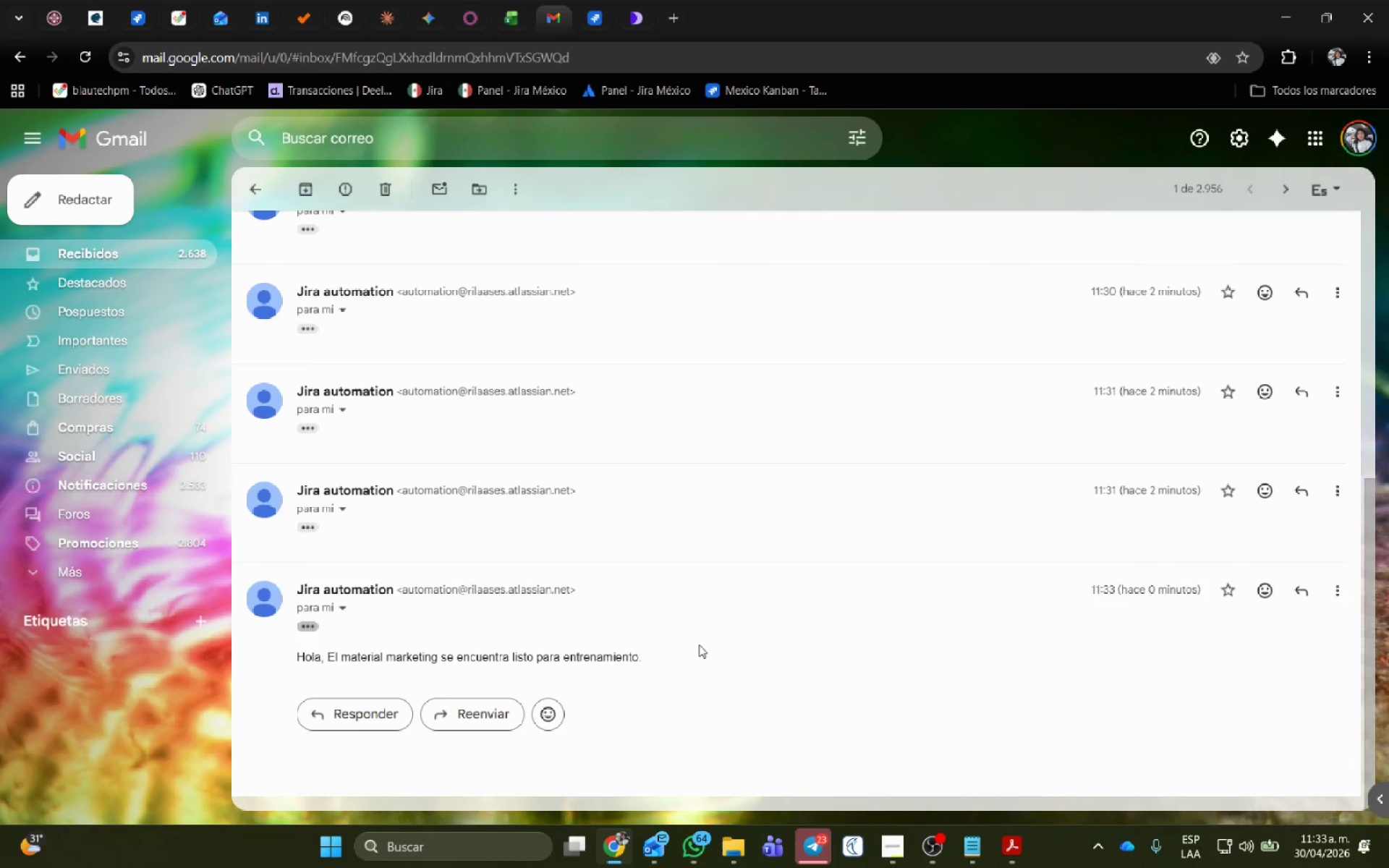 
scroll: coordinate [1030, 559], scroll_direction: up, amount: 10.0
 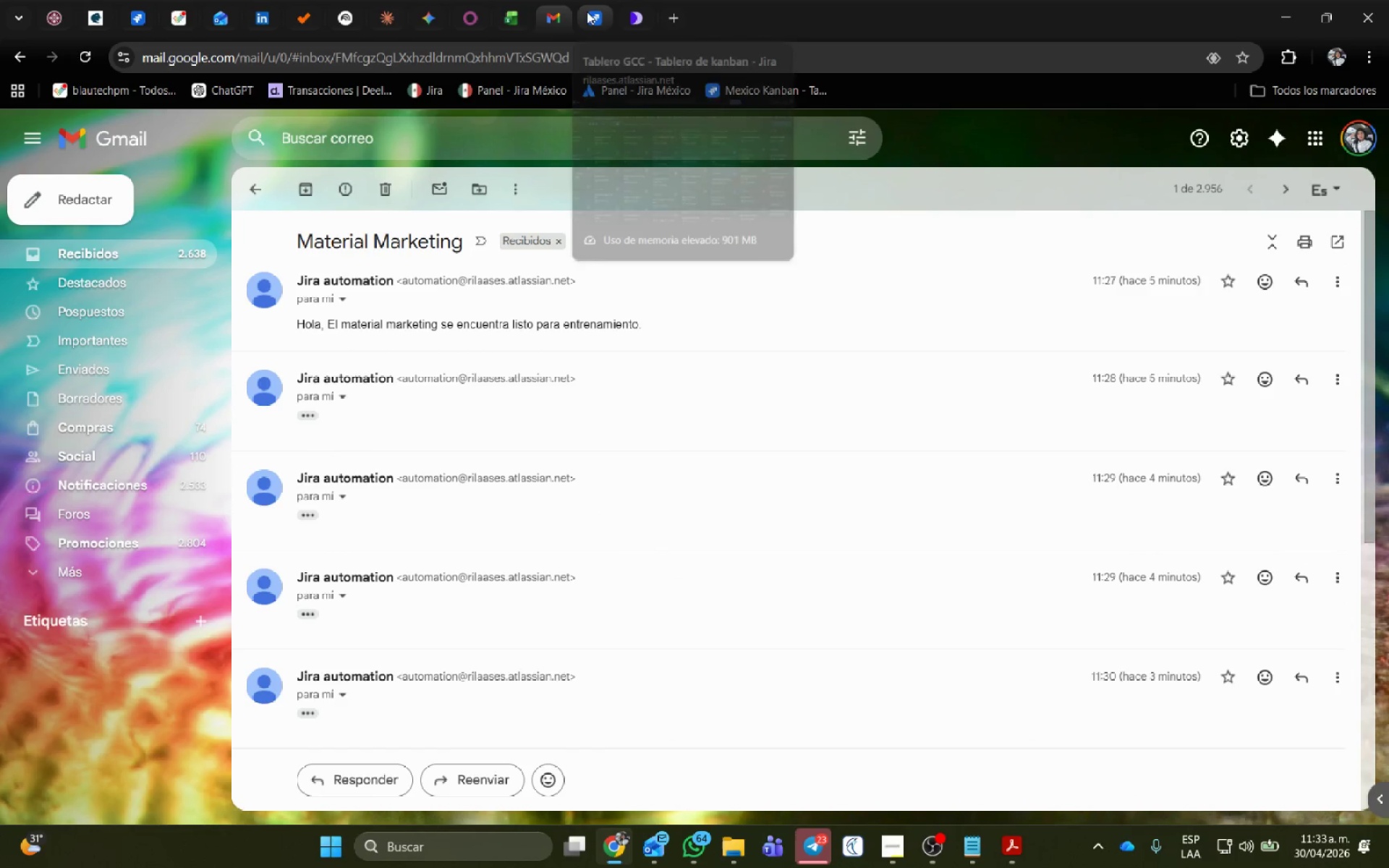 
left_click([592, 13])
 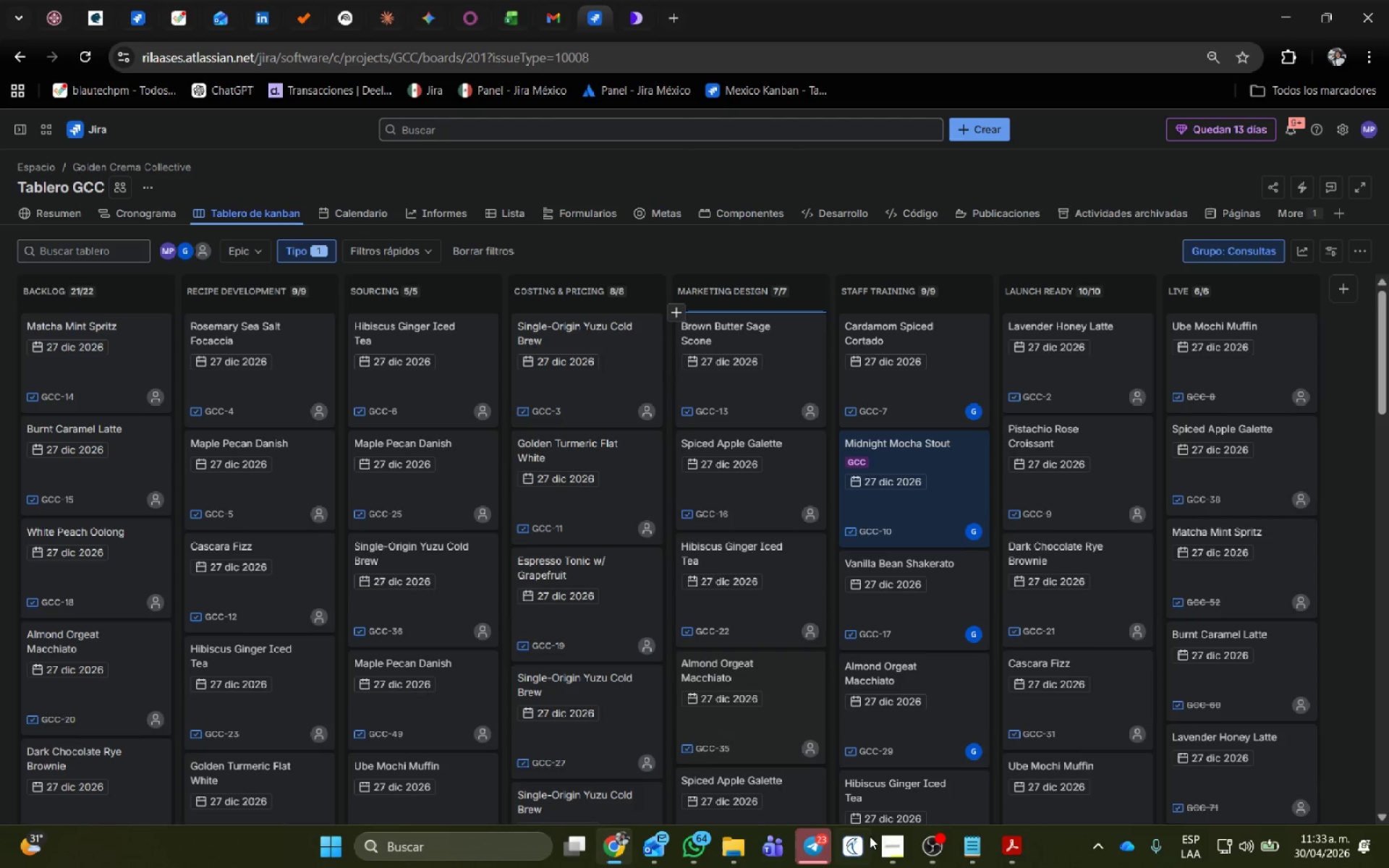 
left_click([930, 854])
 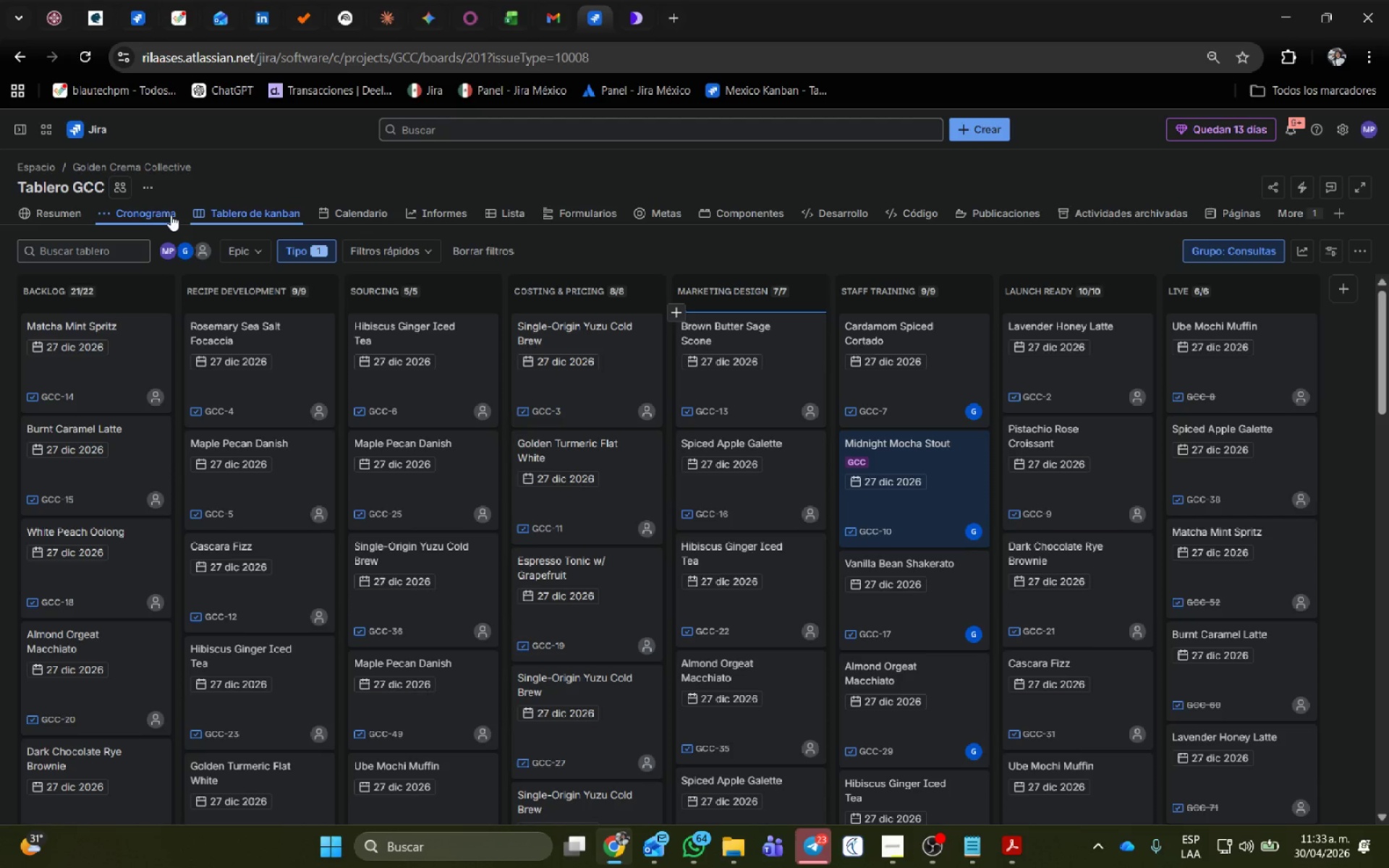 
wait(10.03)
 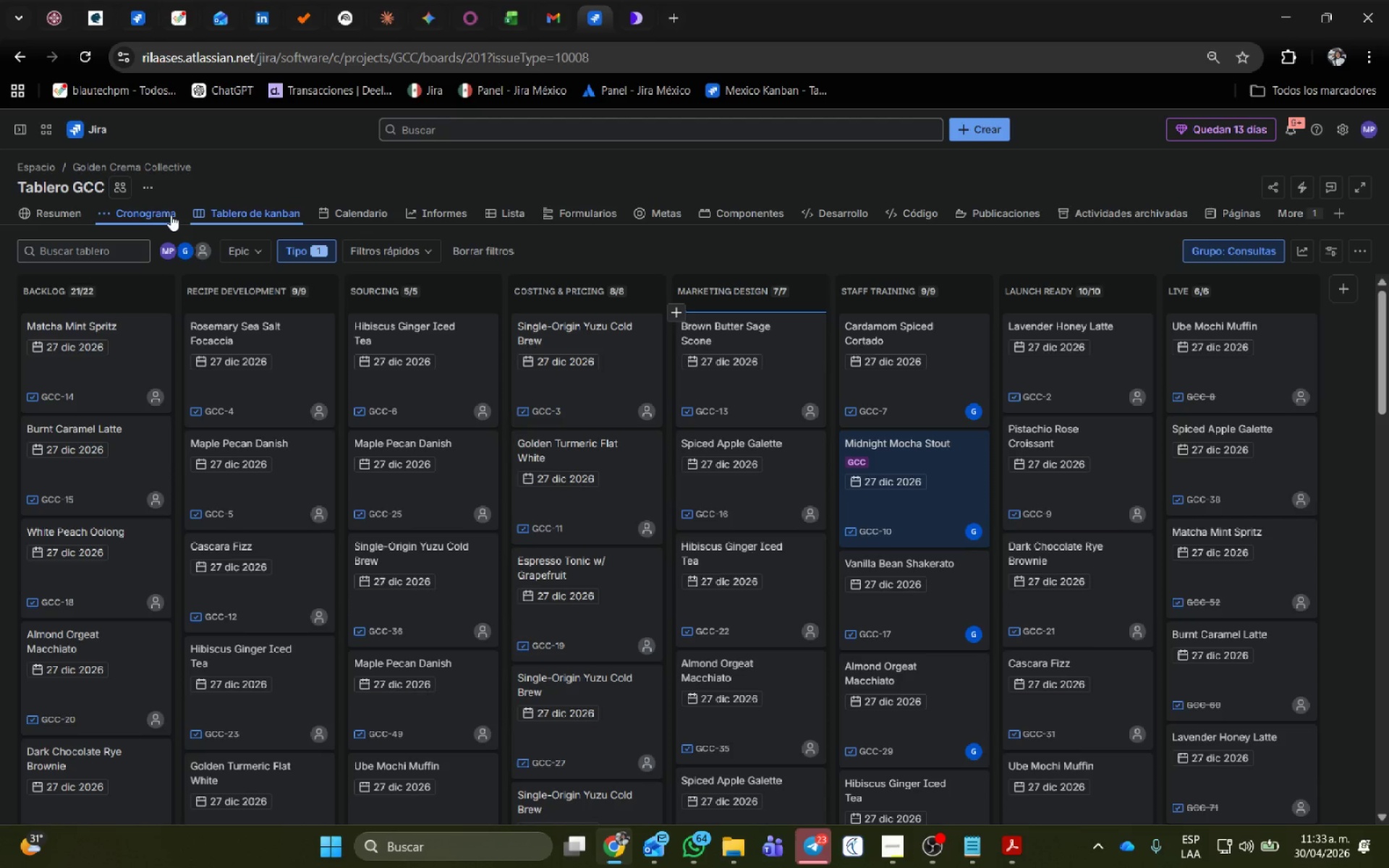 
left_click([51, 339])
 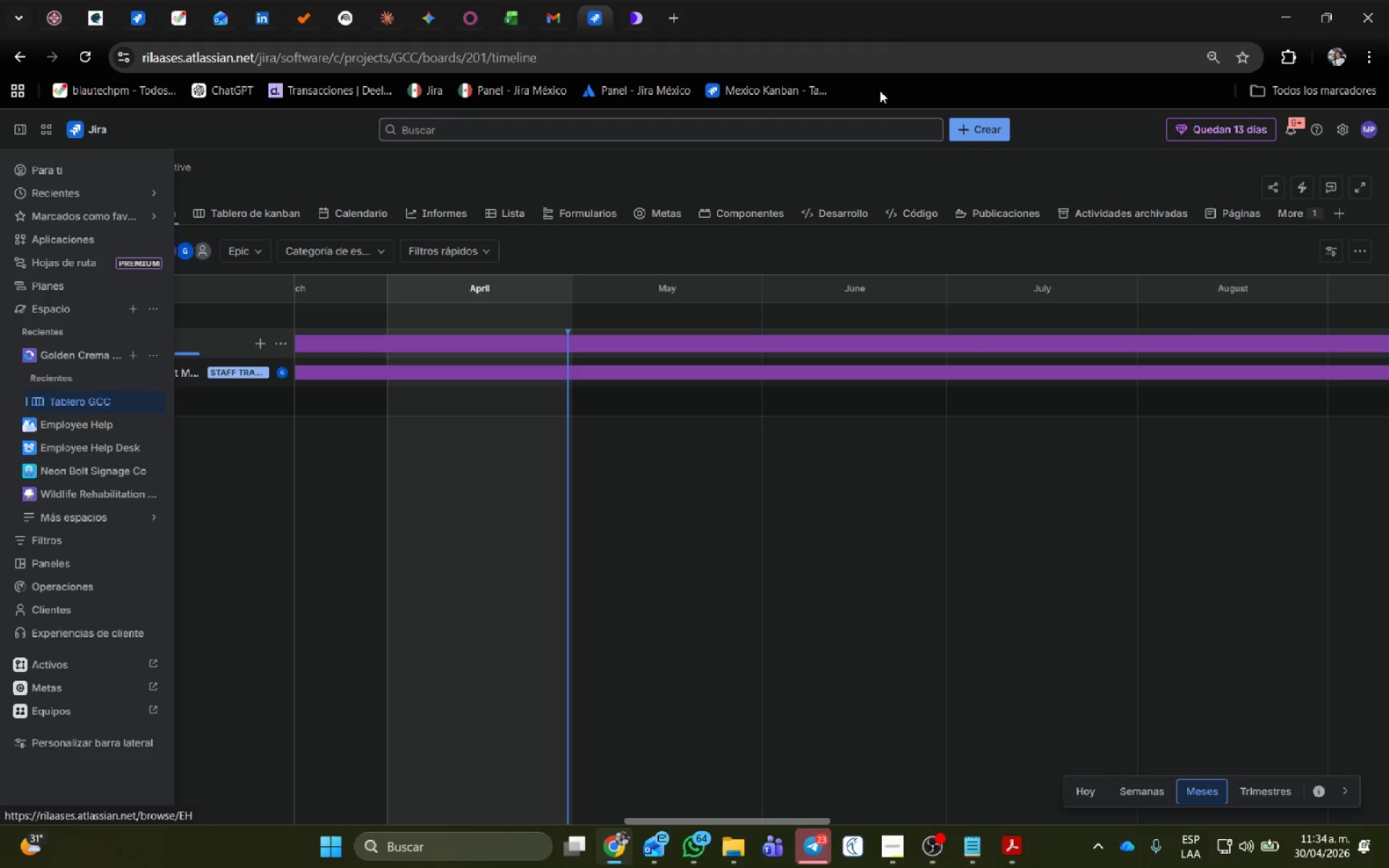 
wait(10.61)
 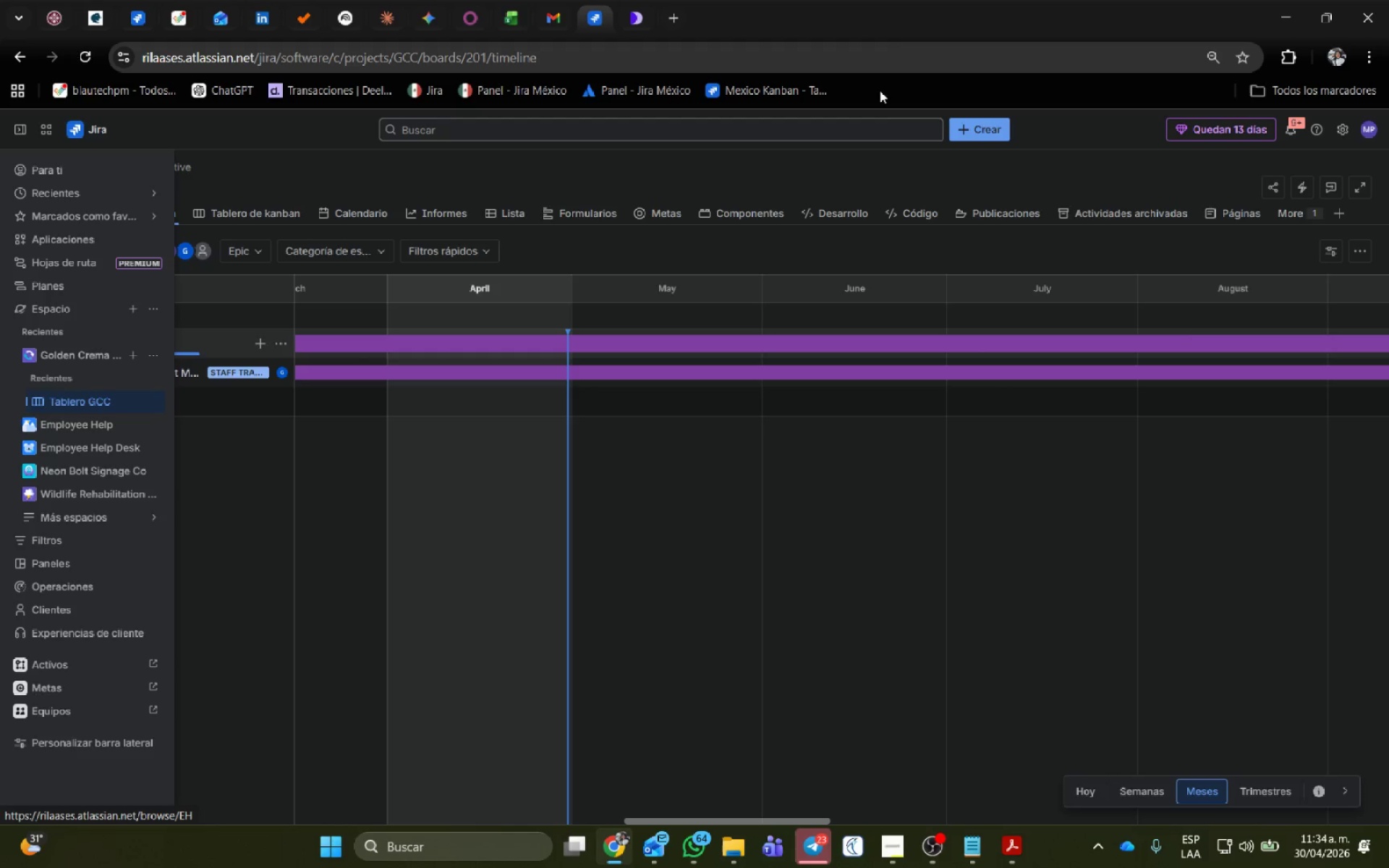 
left_click([151, 354])
 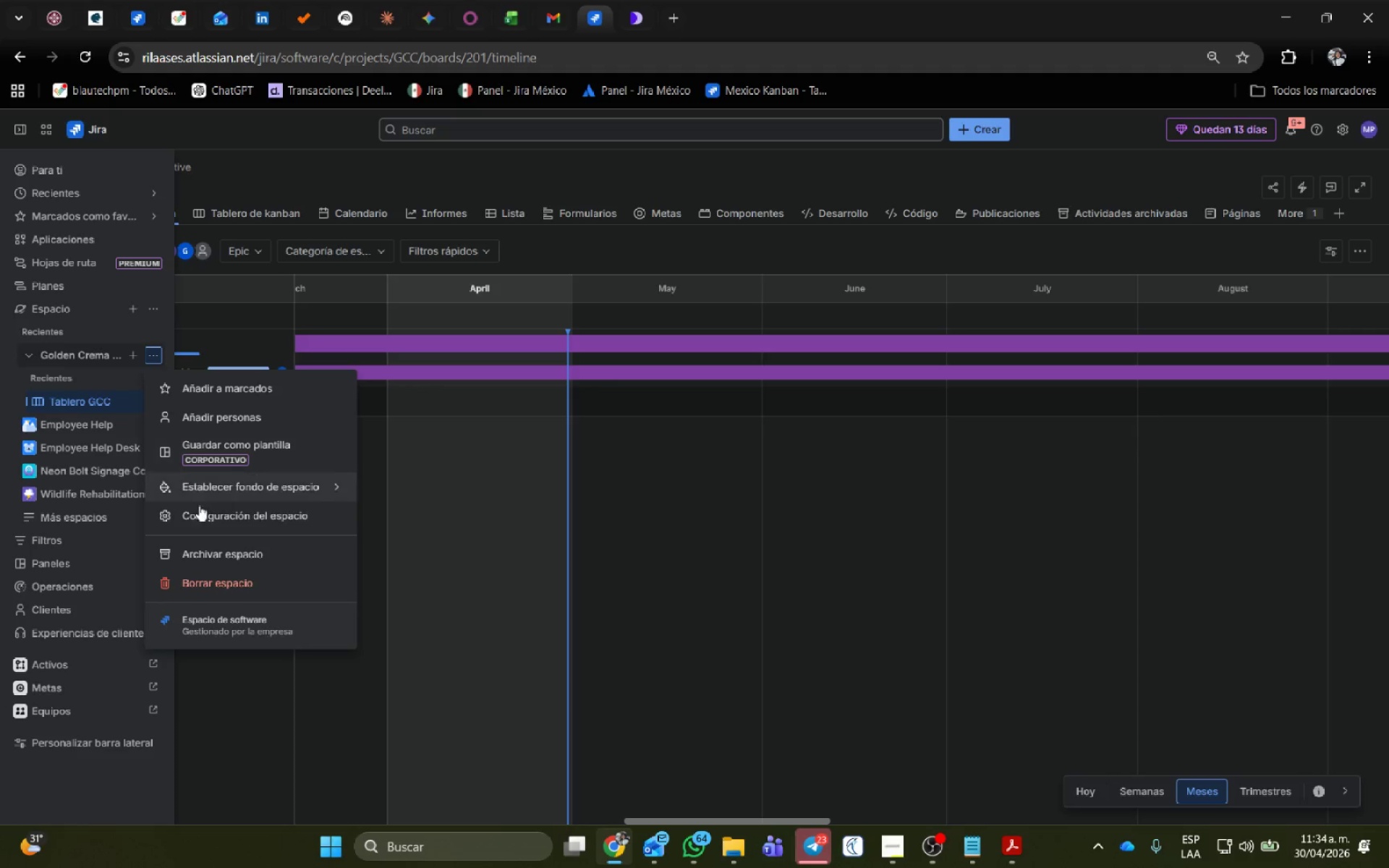 
left_click([202, 509])
 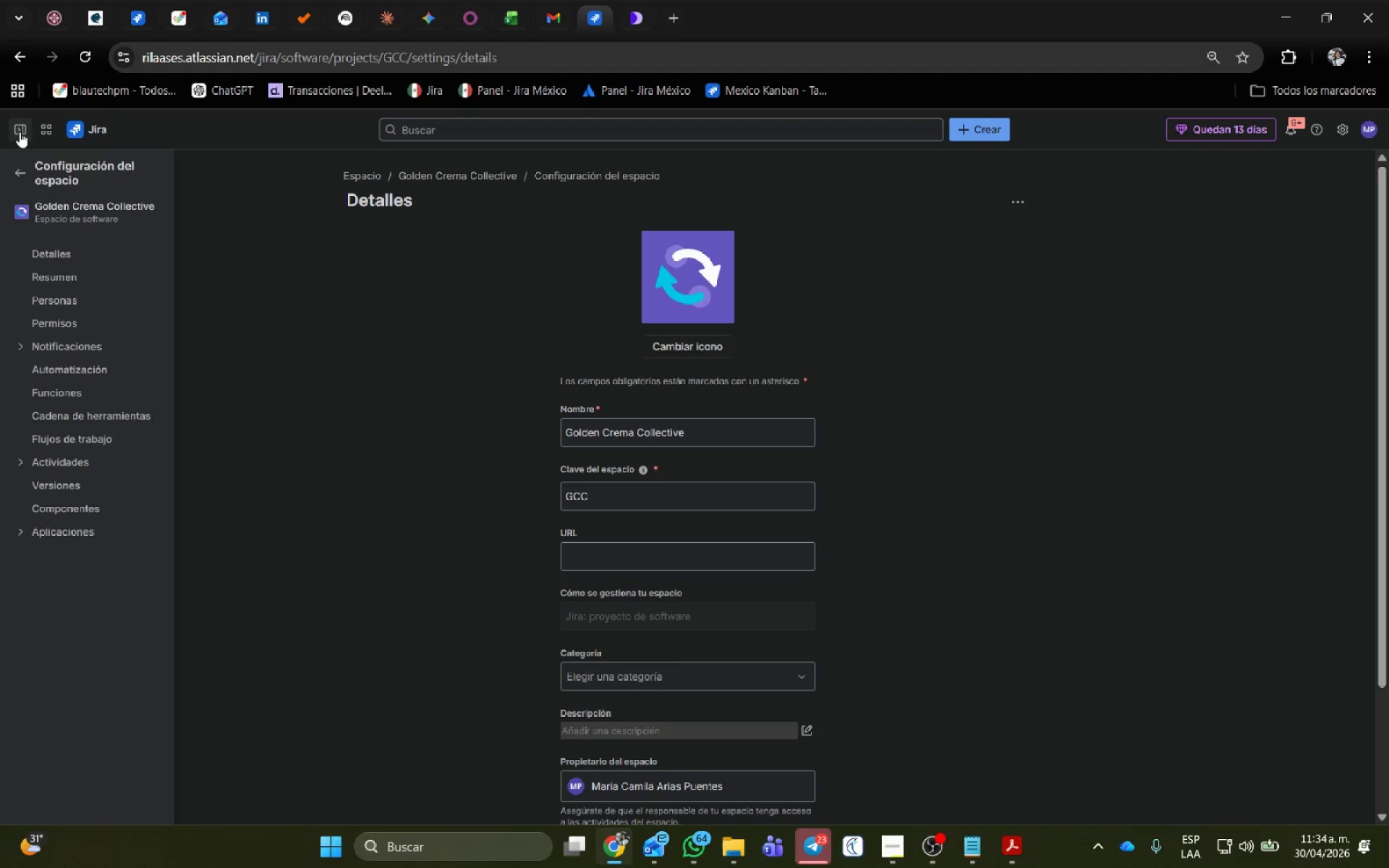 
left_click([88, 446])
 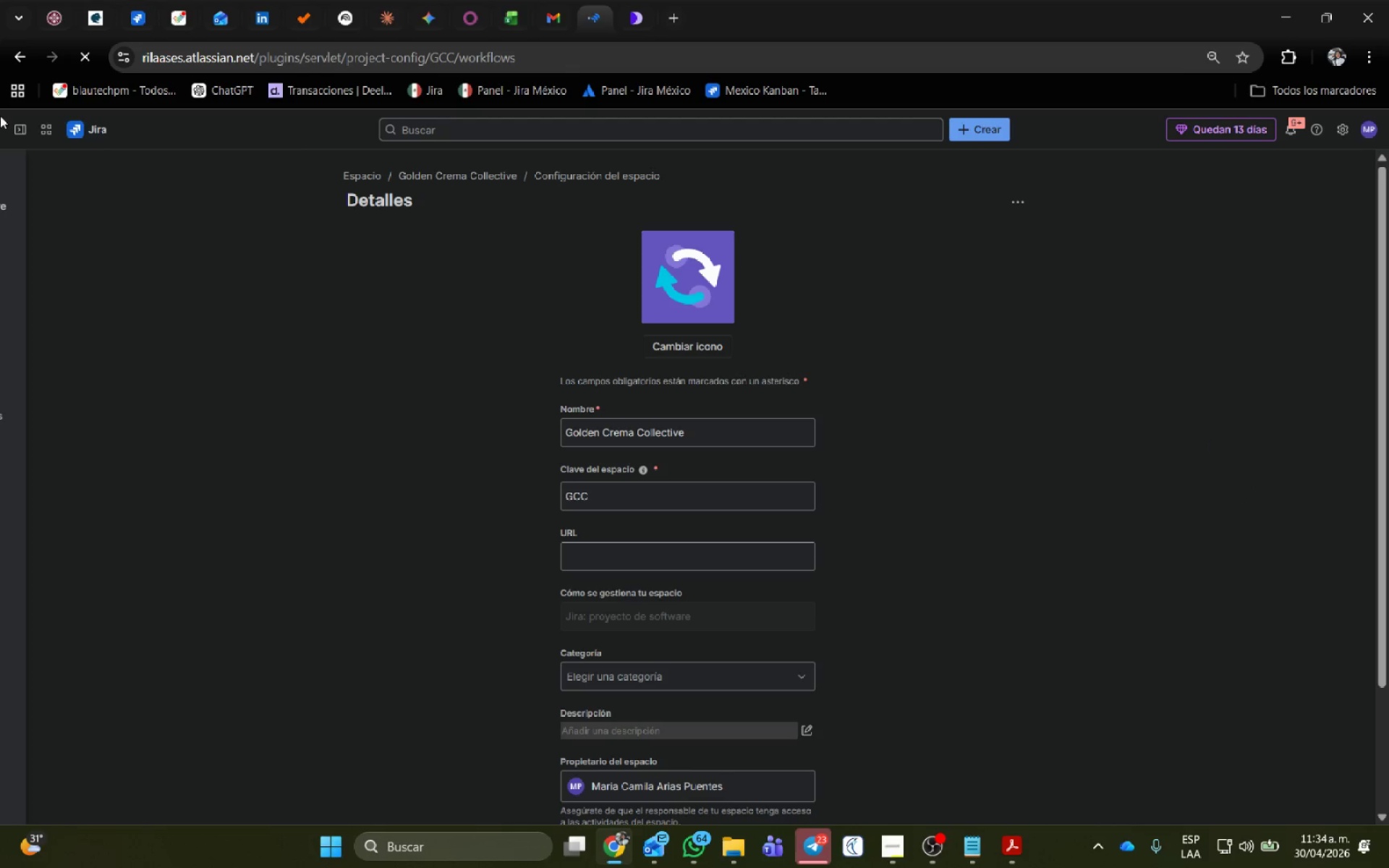 
wait(5.59)
 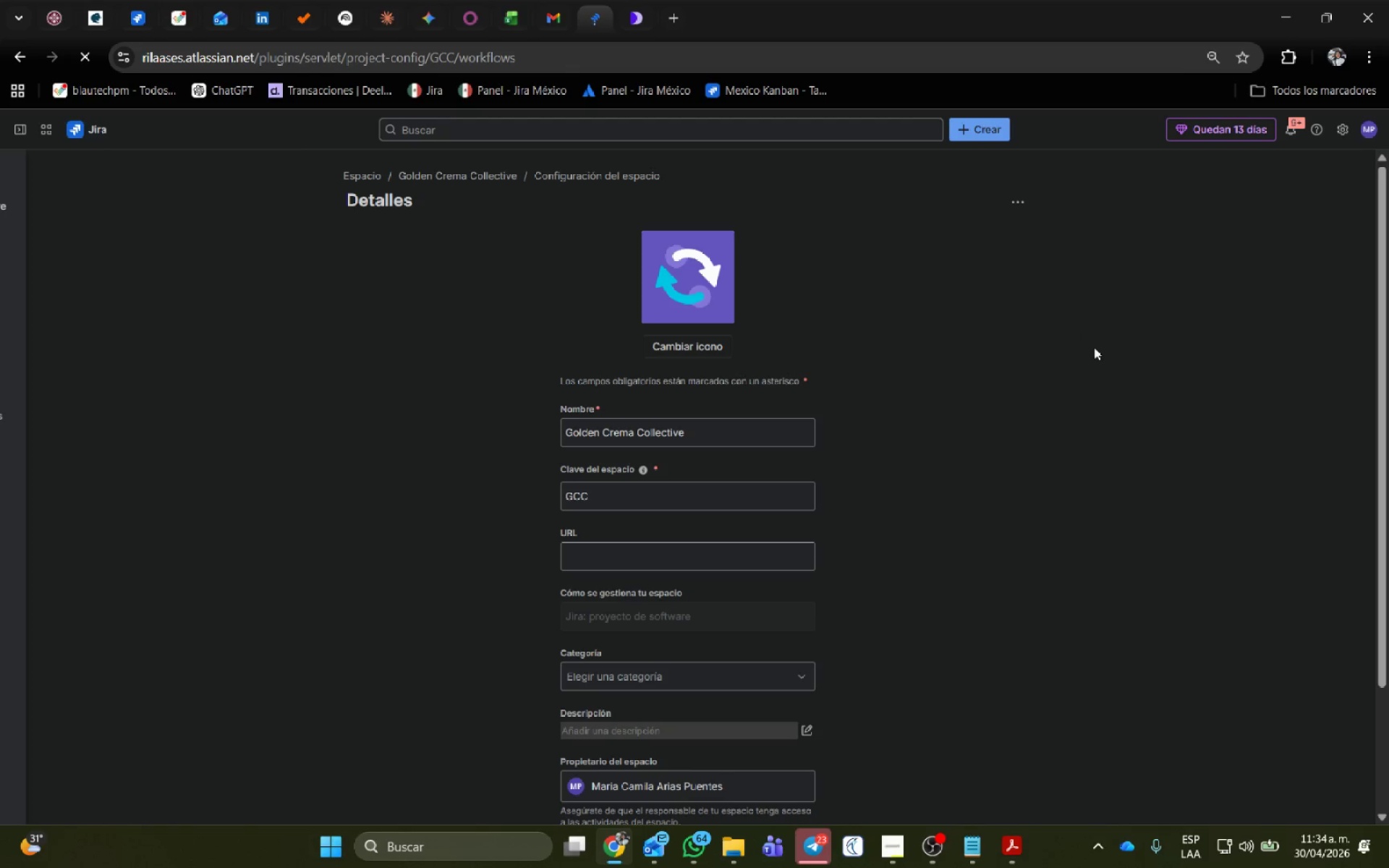 
left_click([1267, 429])
 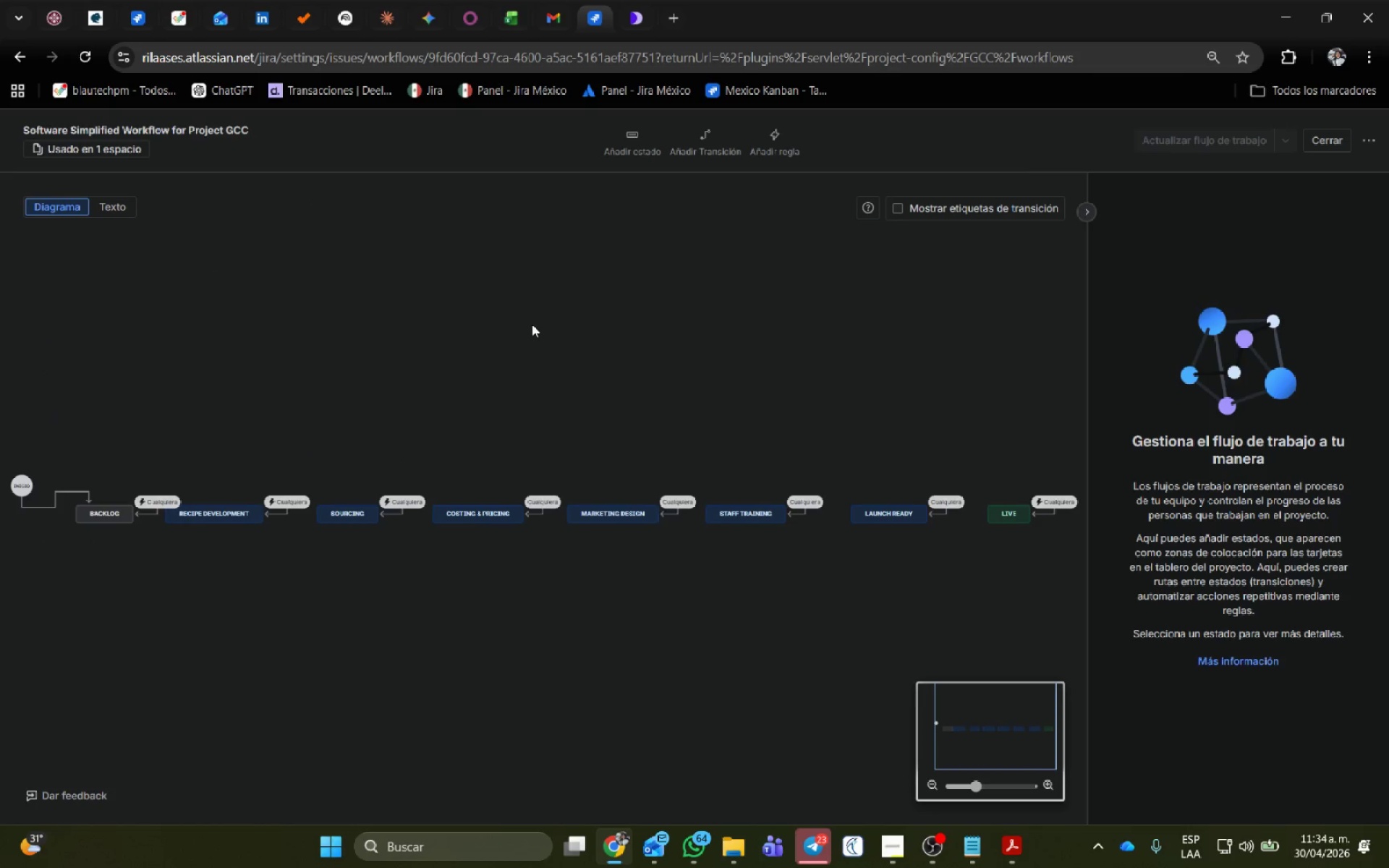 
wait(6.22)
 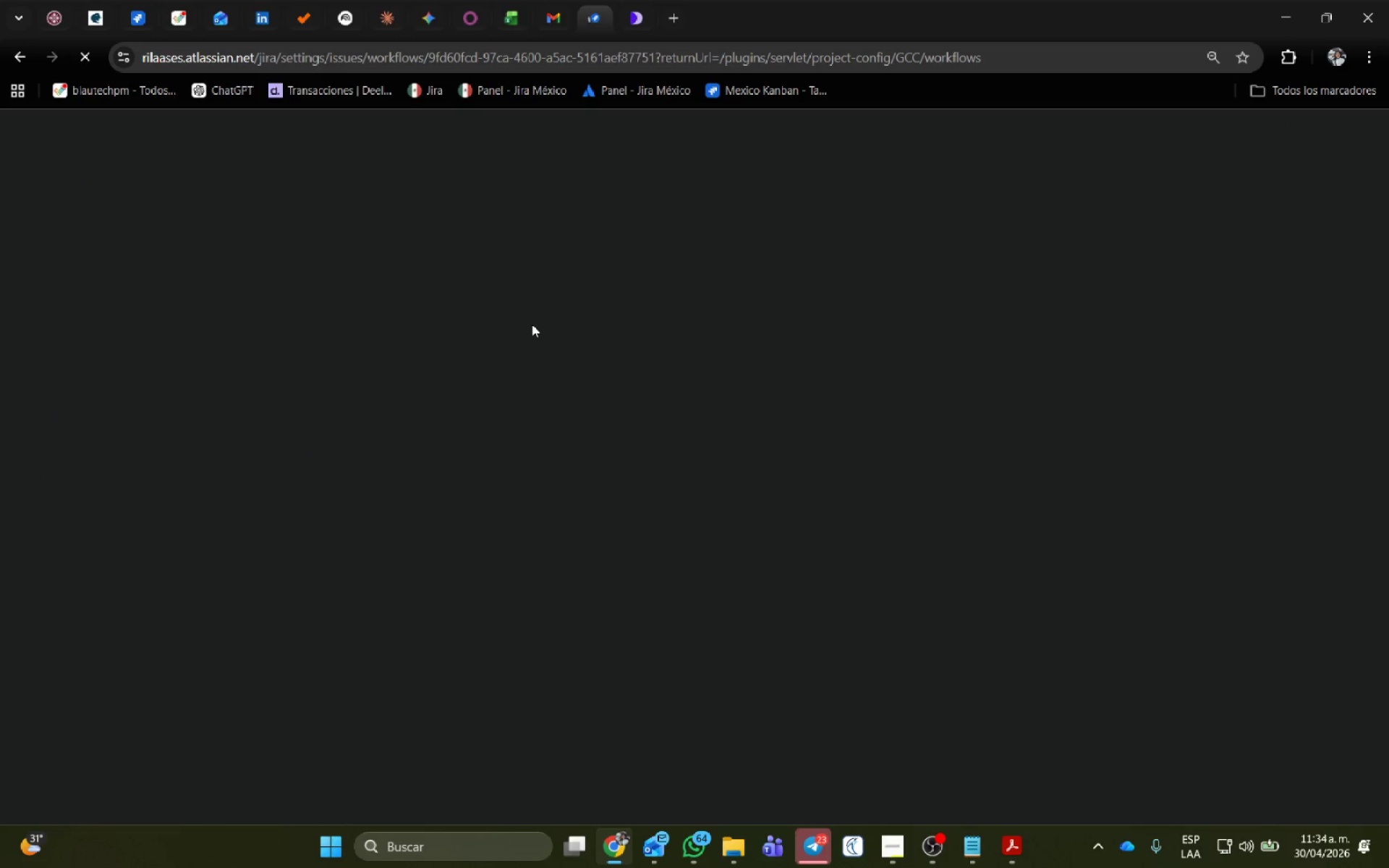 
left_click([1089, 213])
 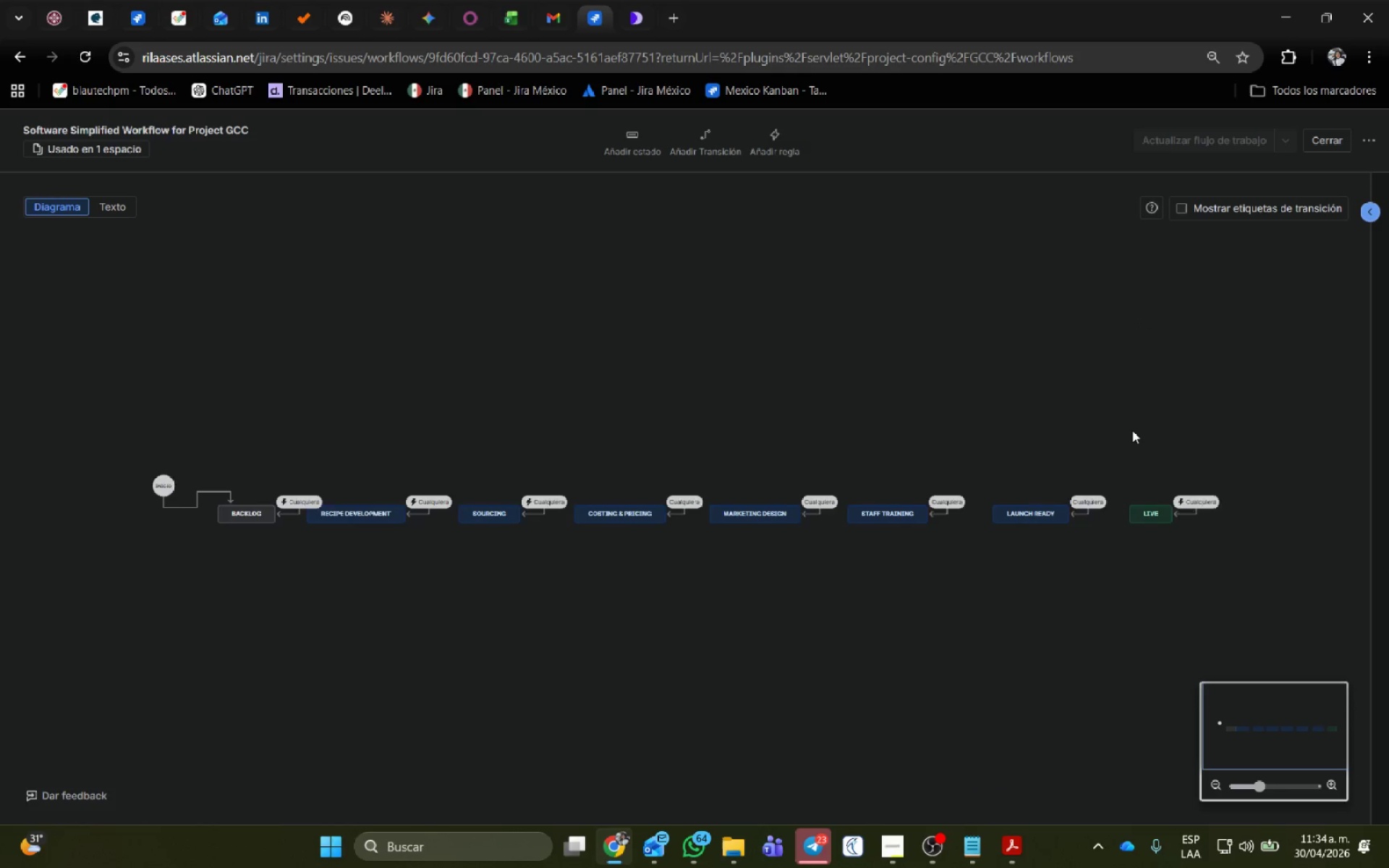 
hold_key(key=ControlLeft, duration=0.42)
scroll: coordinate [1132, 430], scroll_direction: up, amount: 4.0
 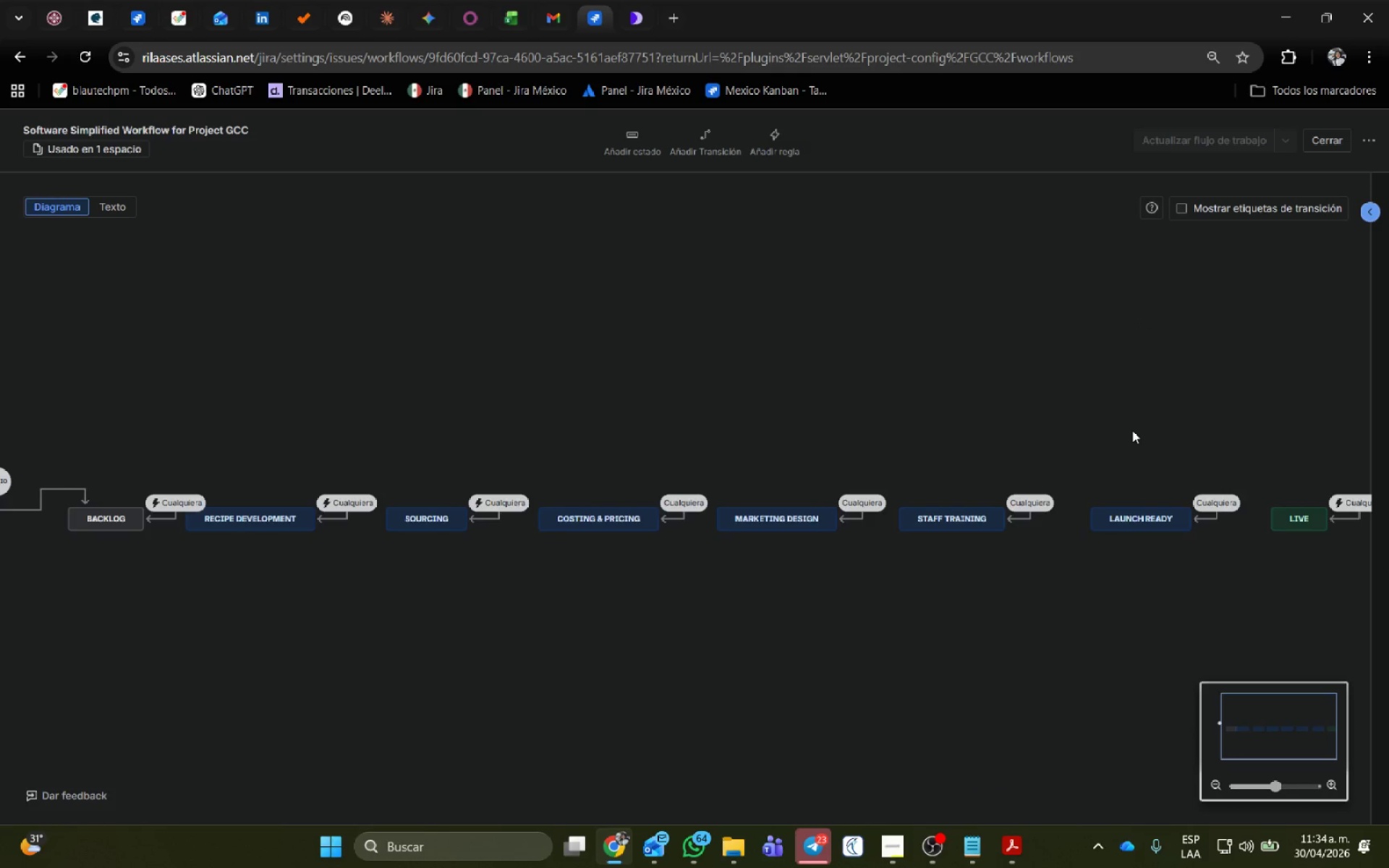 
hold_key(key=ControlLeft, duration=0.81)
scroll: coordinate [1119, 433], scroll_direction: down, amount: 1.0
 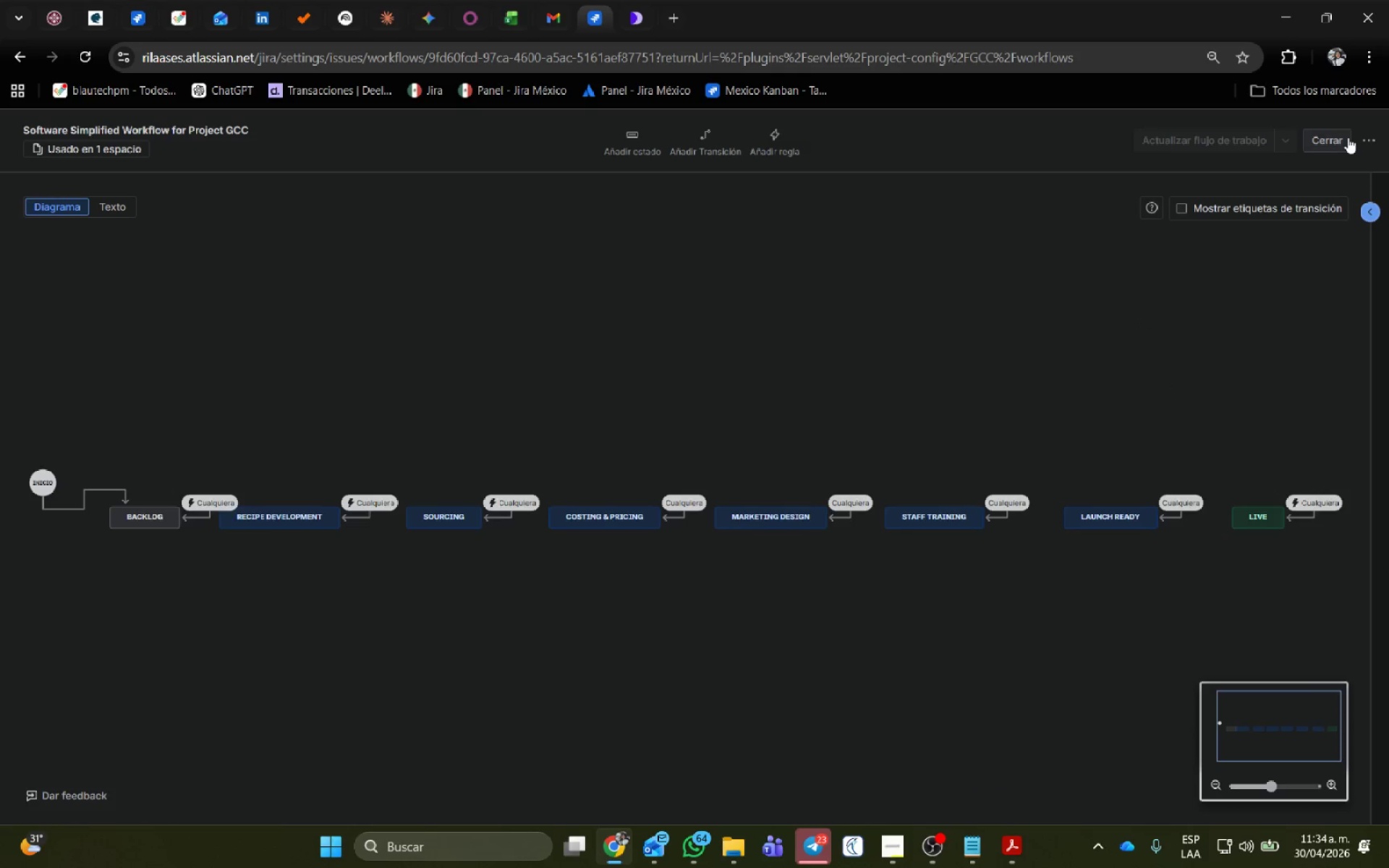 